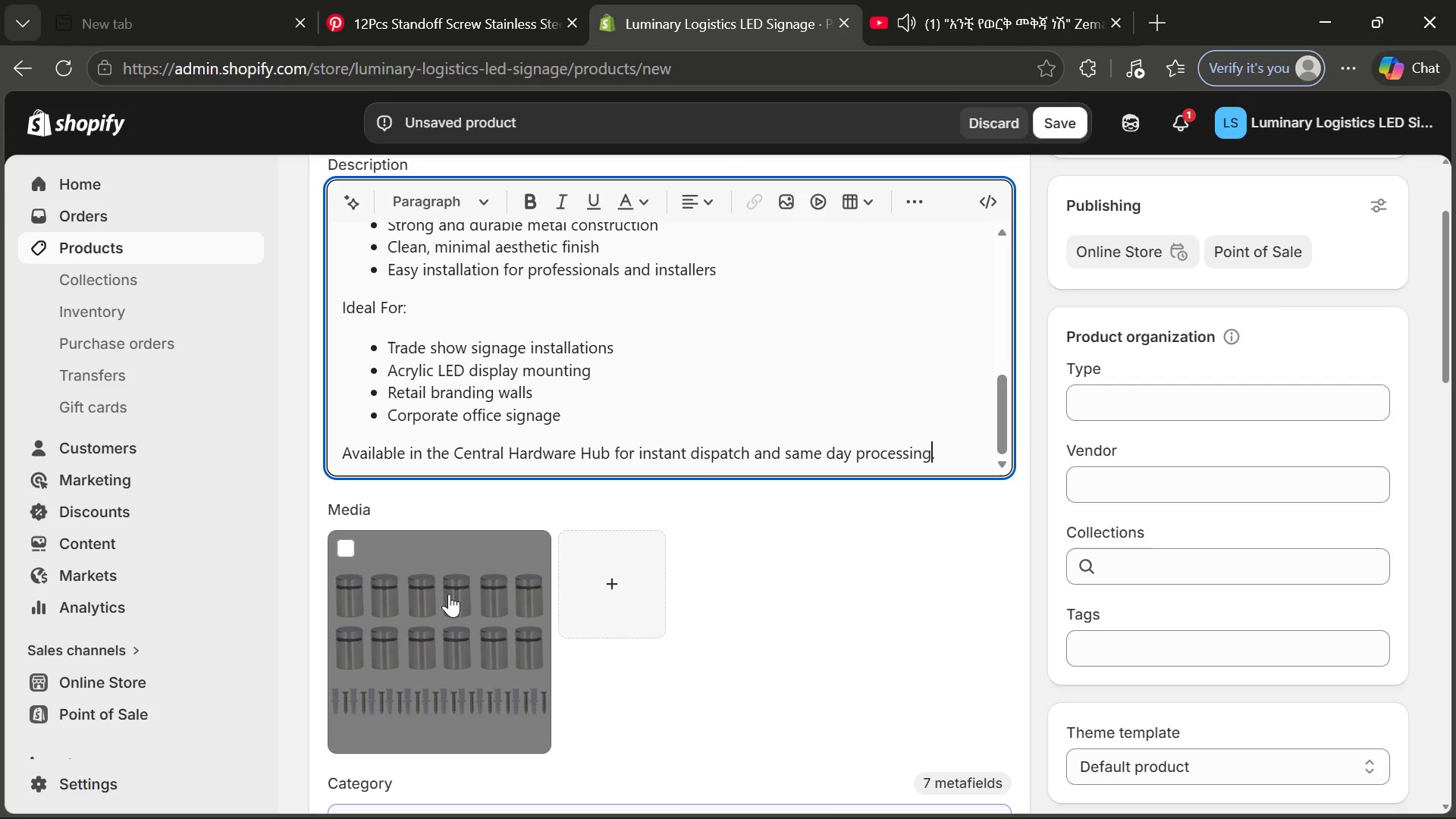 
left_click([449, 594])
 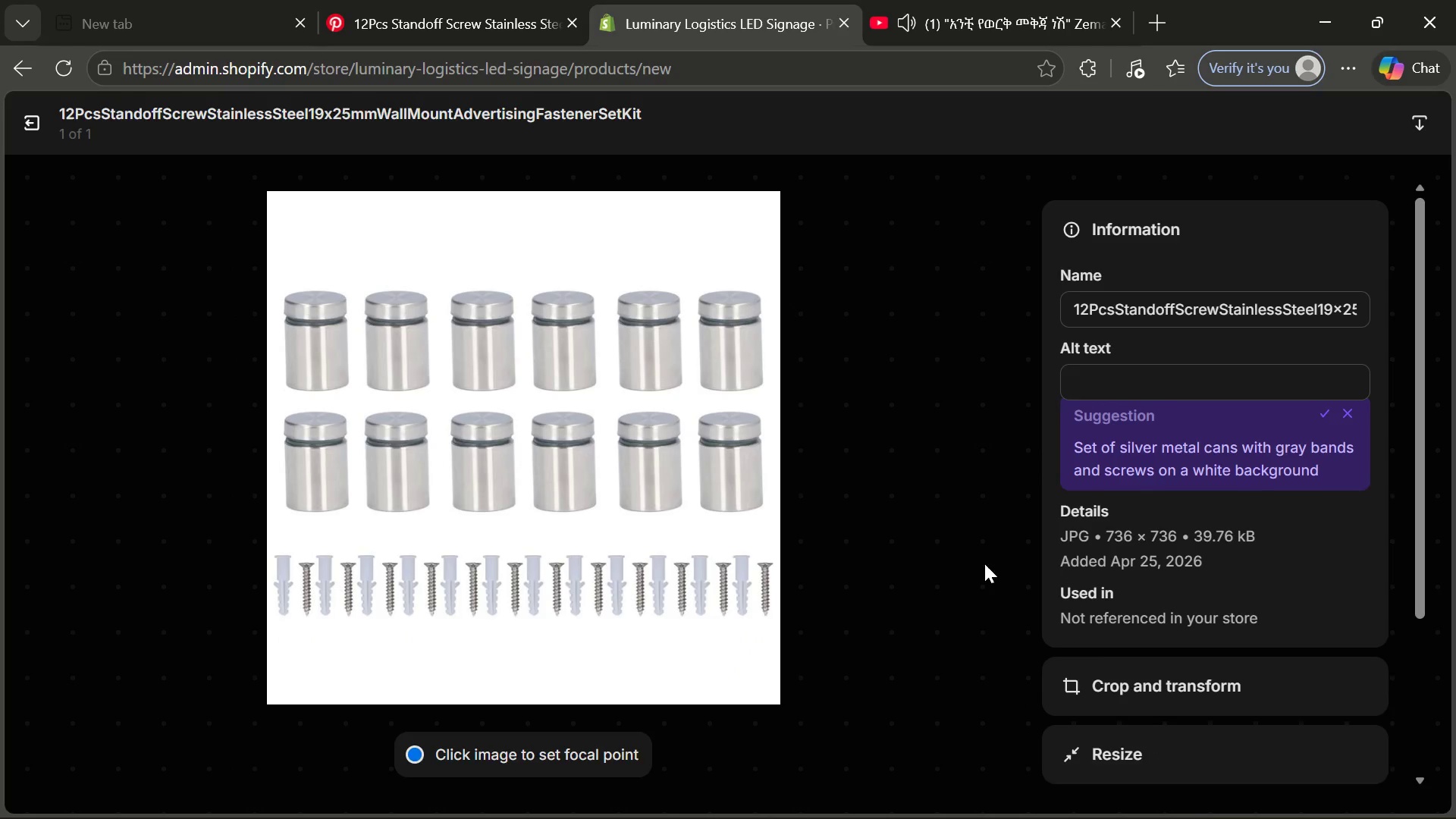 
left_click([1219, 399])
 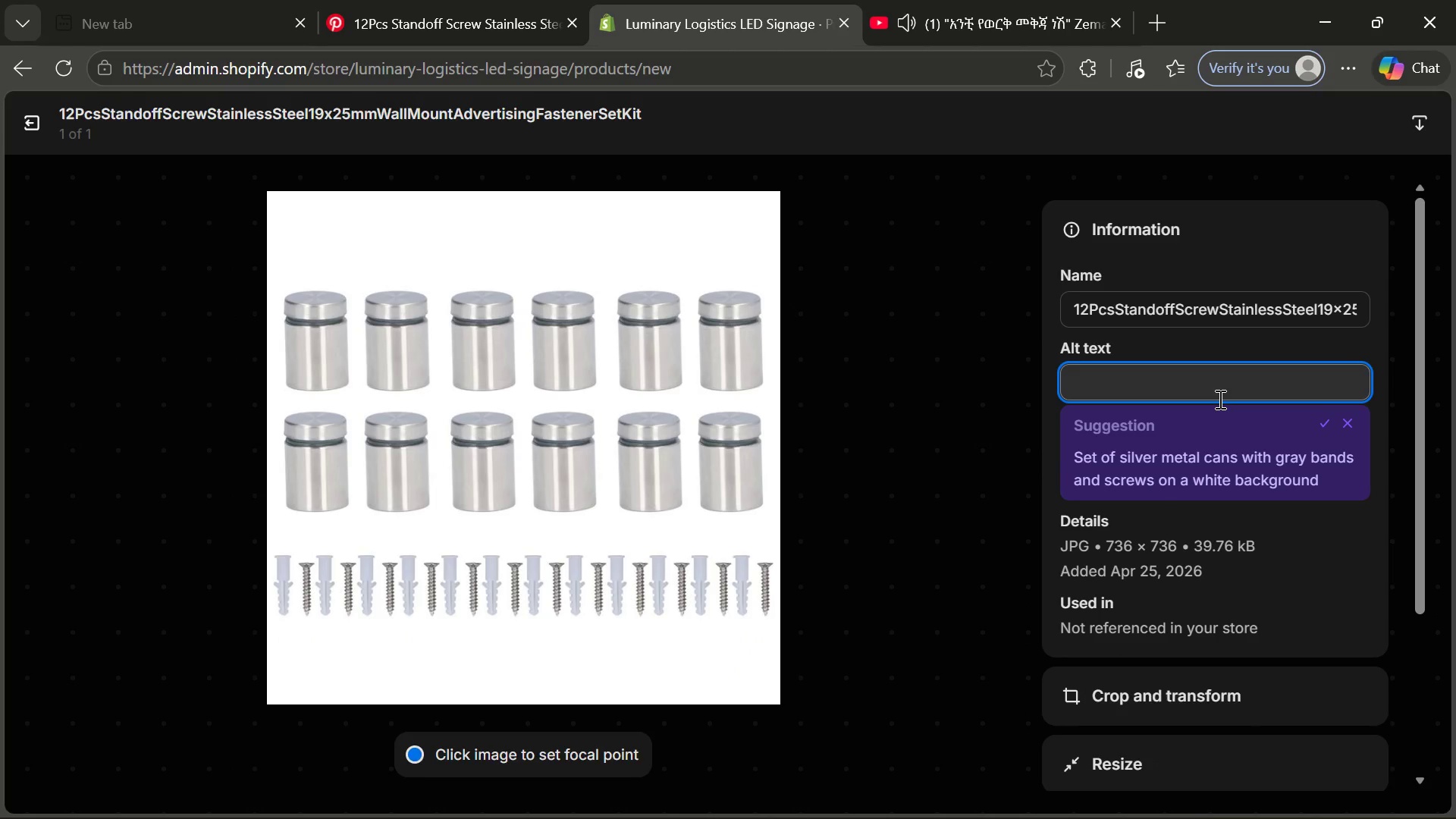 
type(Acrylic mounting standoff kit for commercial trade show signage installation and LED acrylic display panne)
key(Backspace)
key(Backspace)
type(els.)
key(Backspace)
 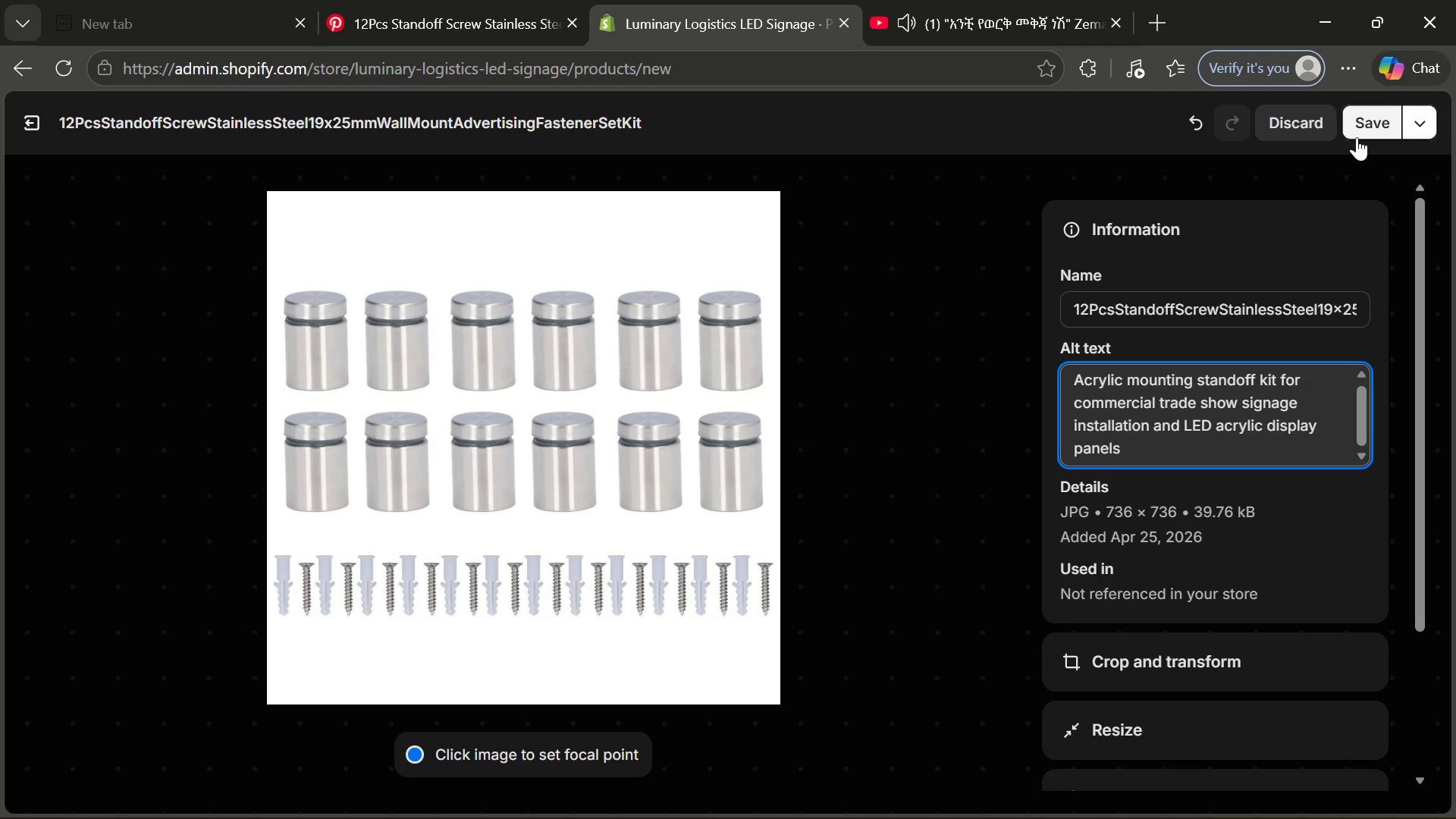 
left_click([1362, 136])
 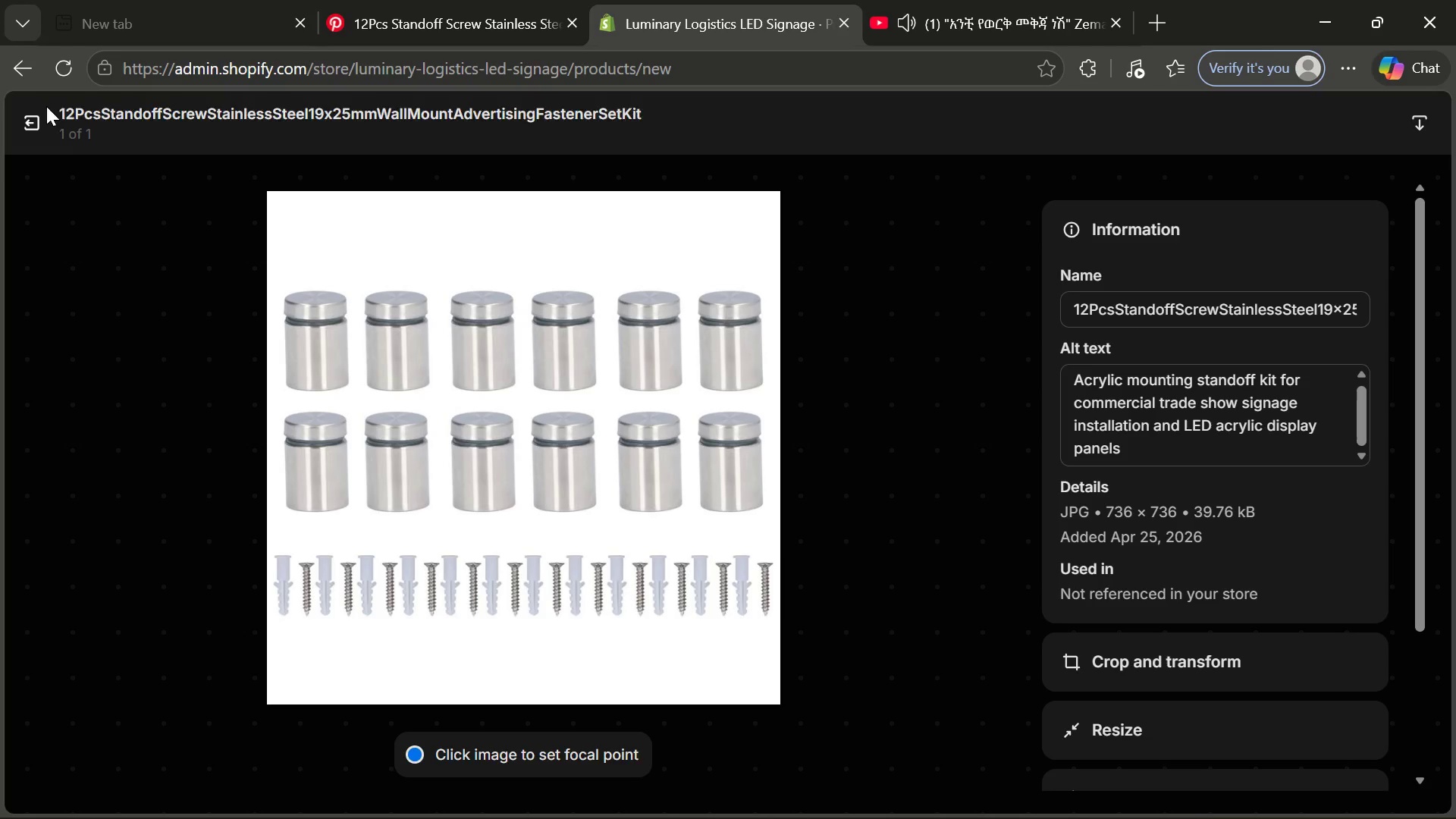 
left_click([43, 111])
 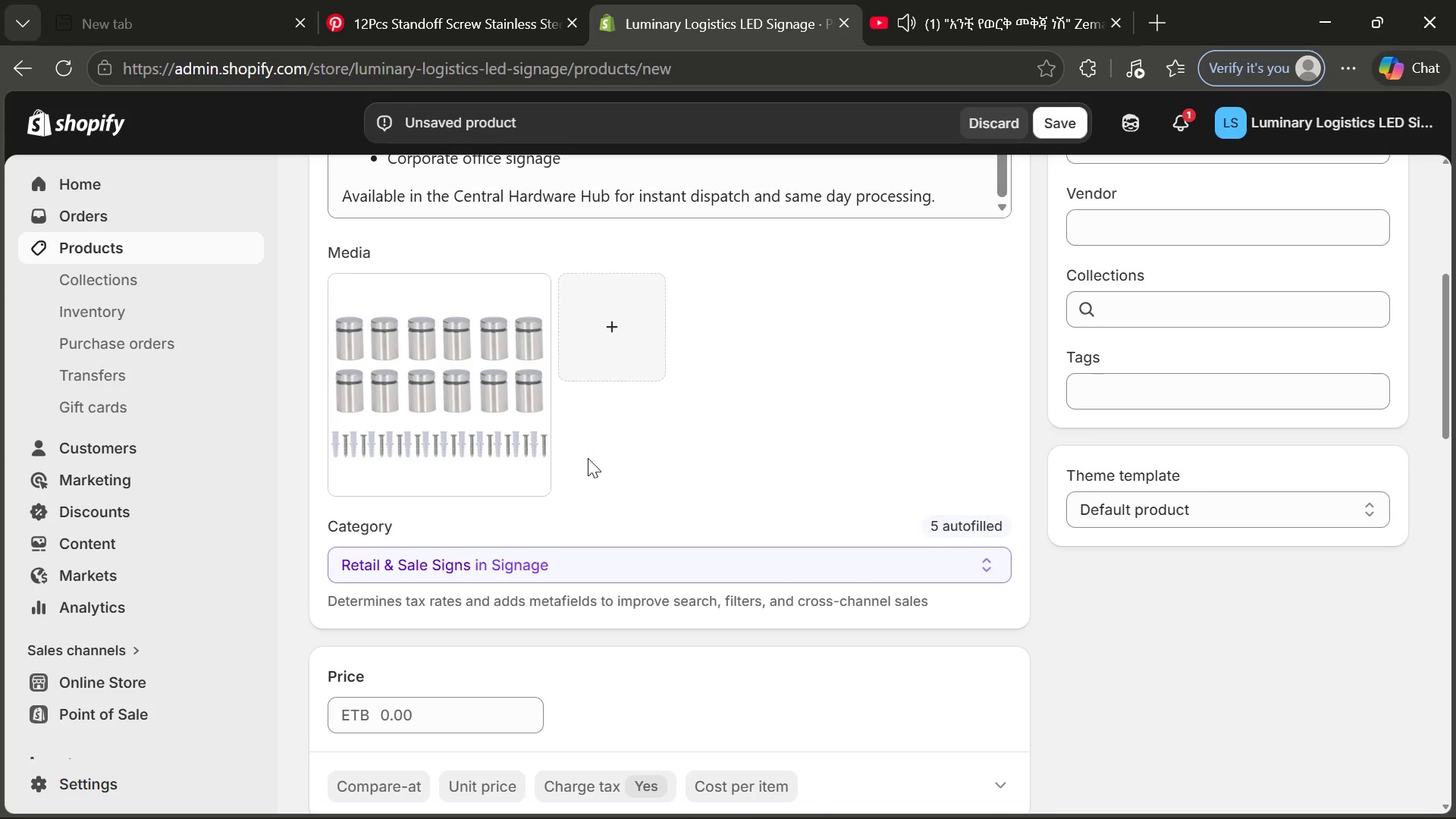 
wait(10.91)
 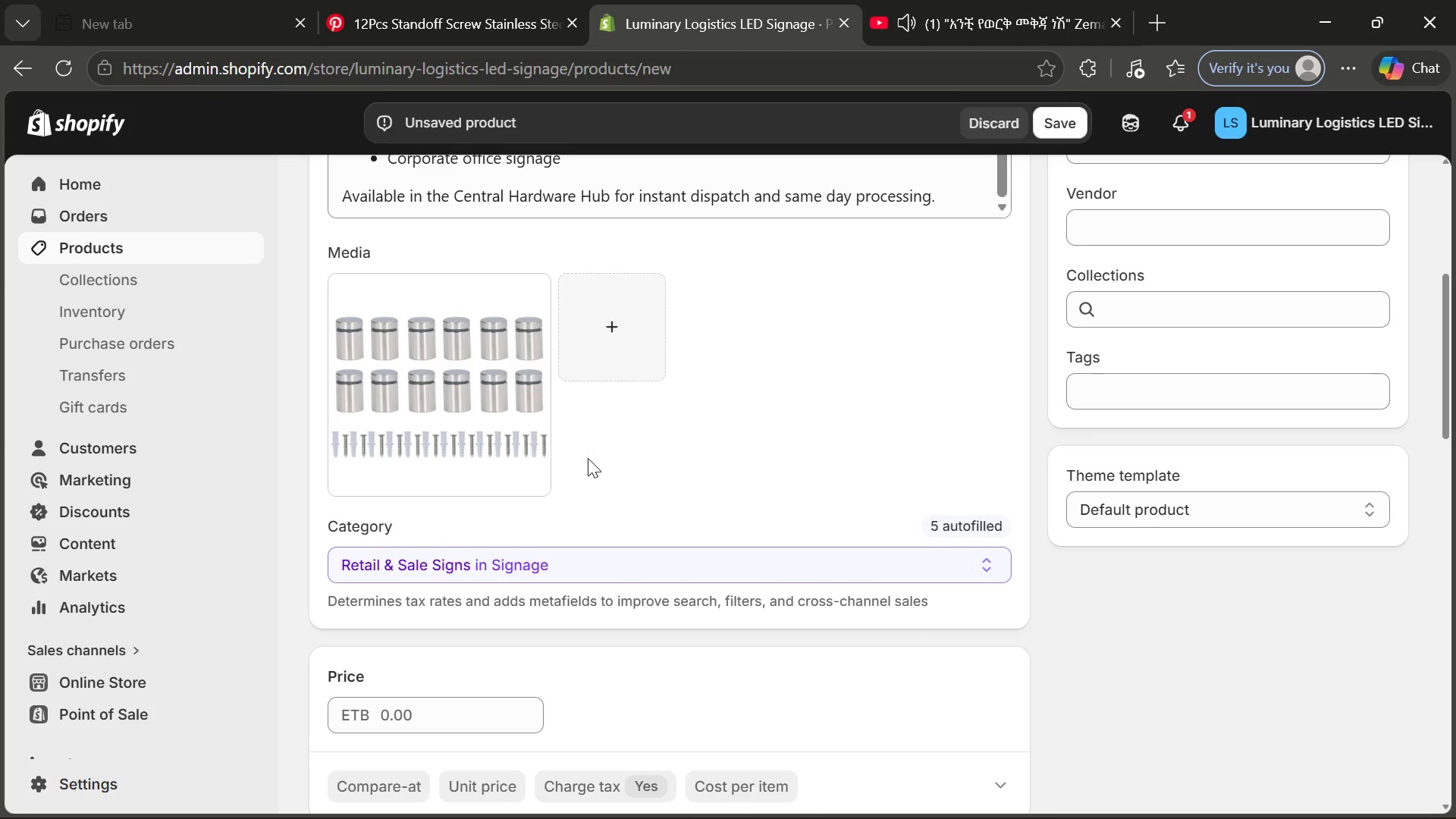 
left_click([424, 727])
 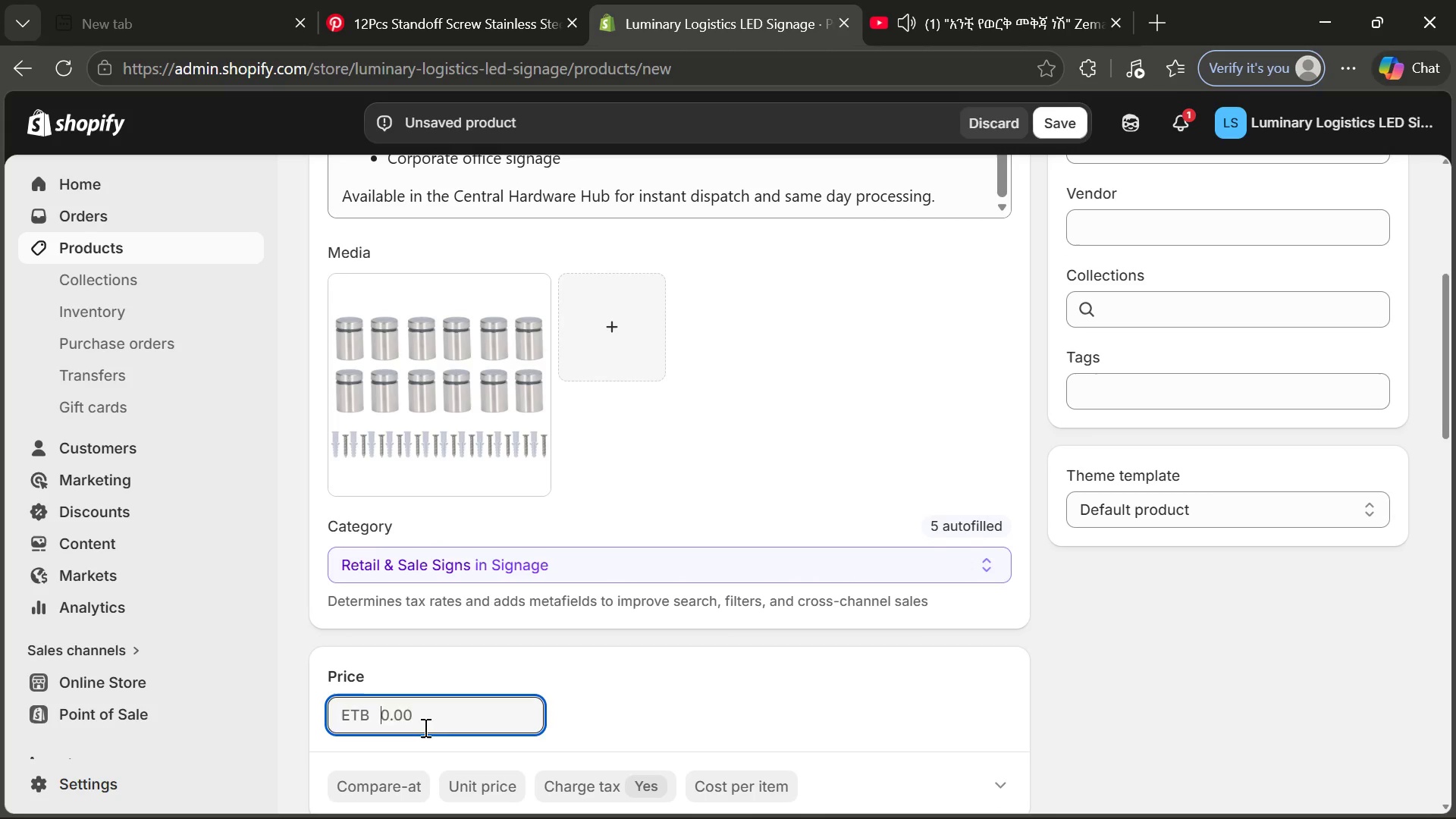 
type(24.99)
 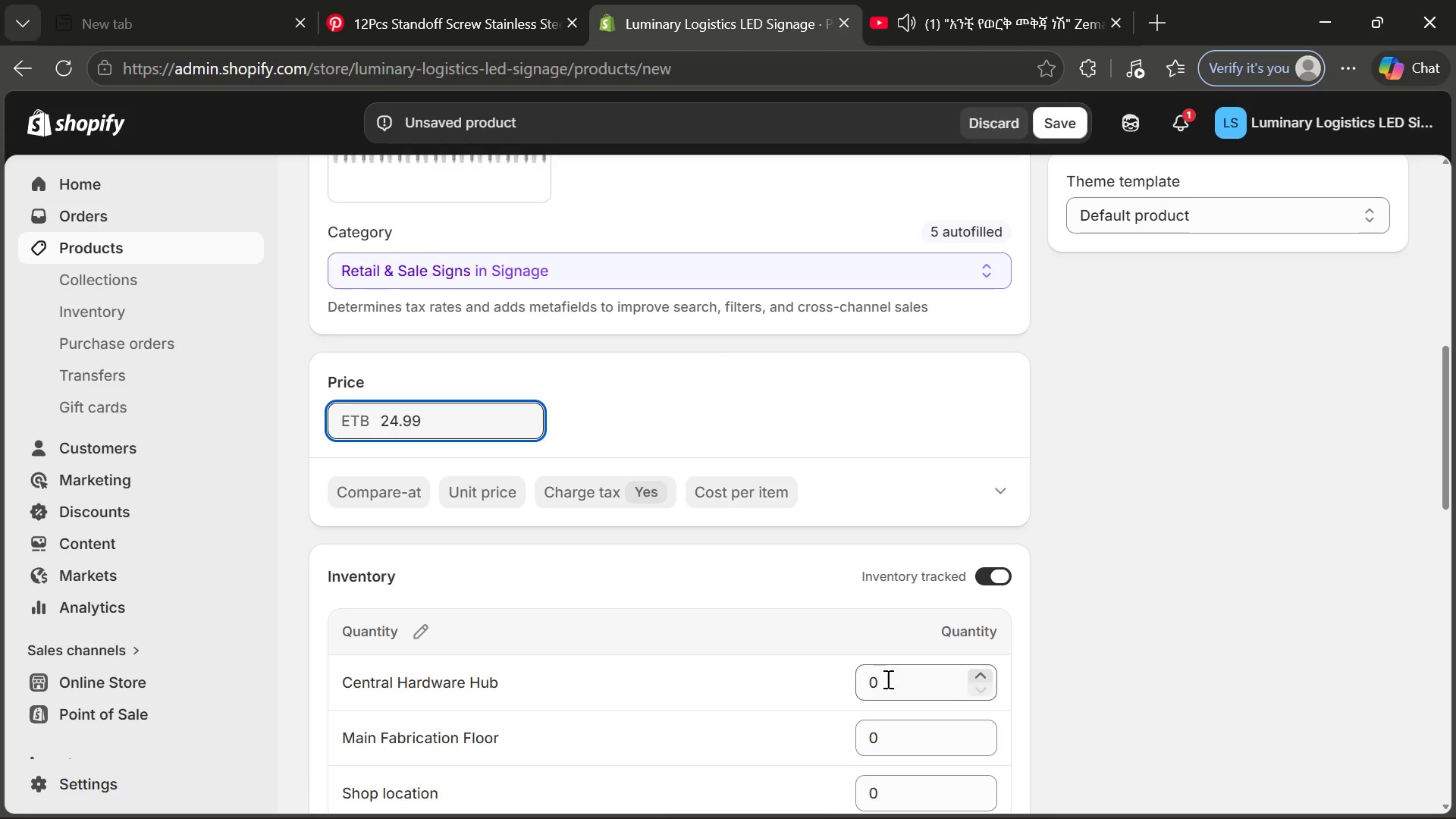 
left_click([888, 679])
 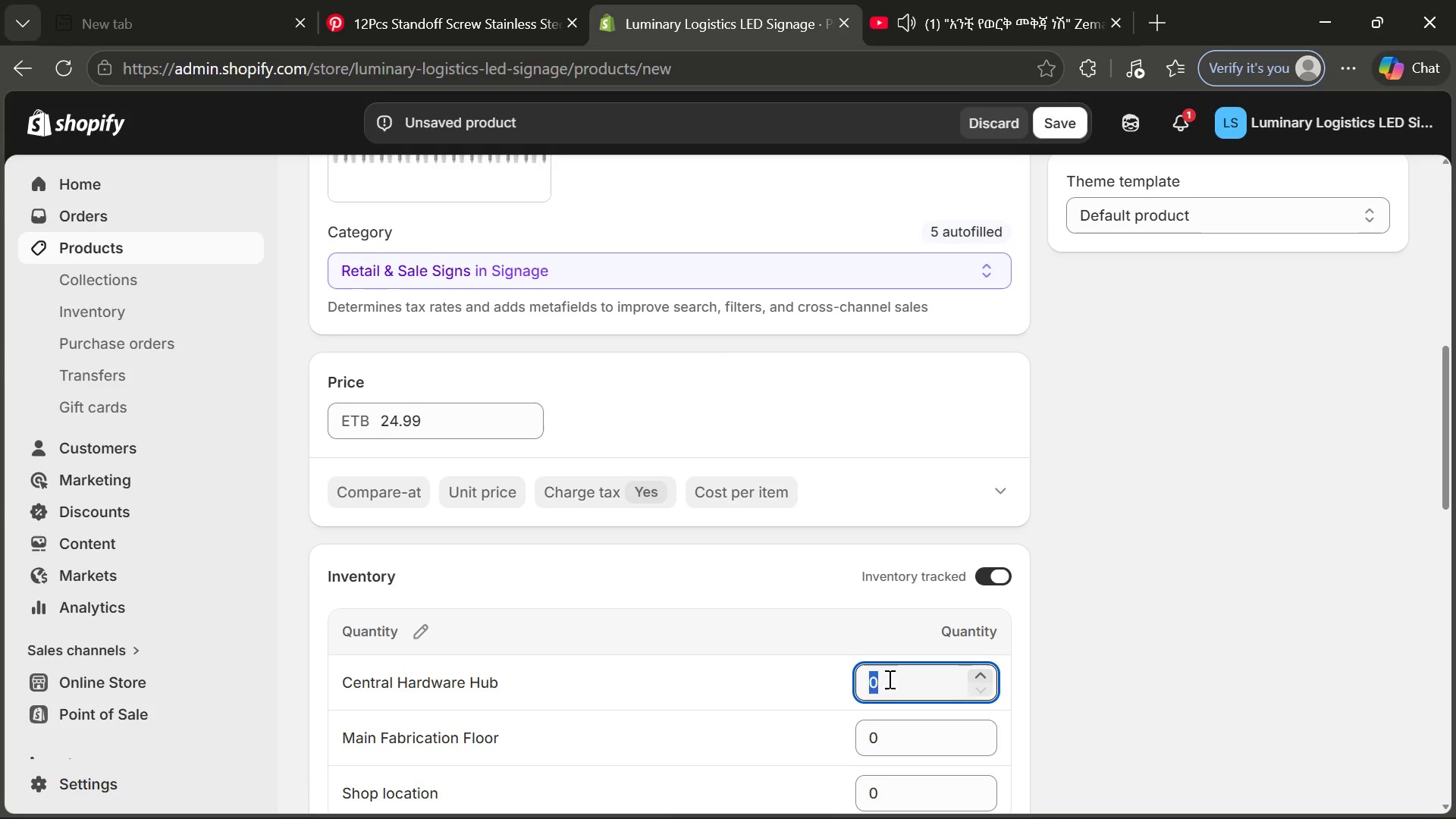 
wait(6.94)
 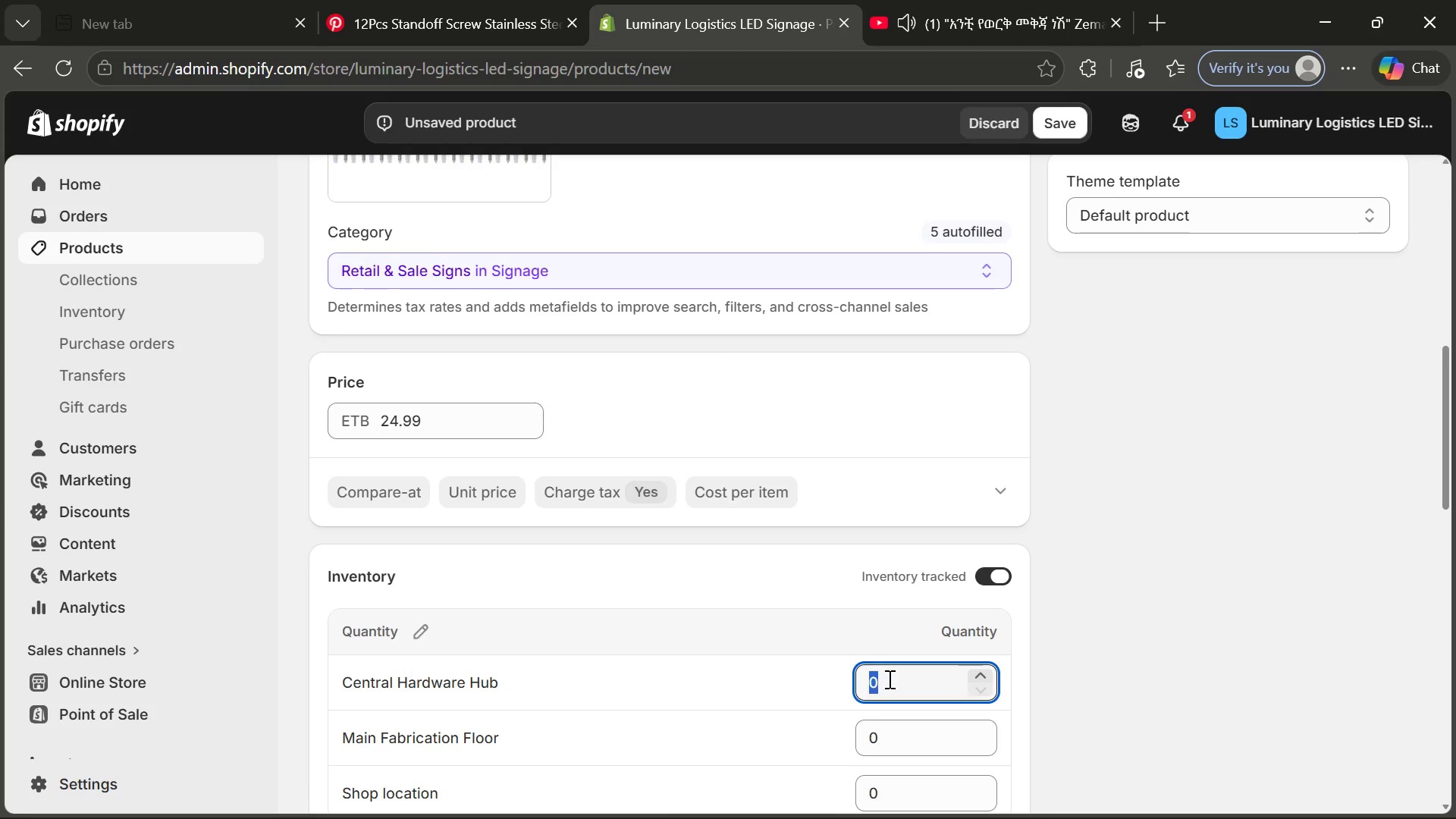 
type(300)
 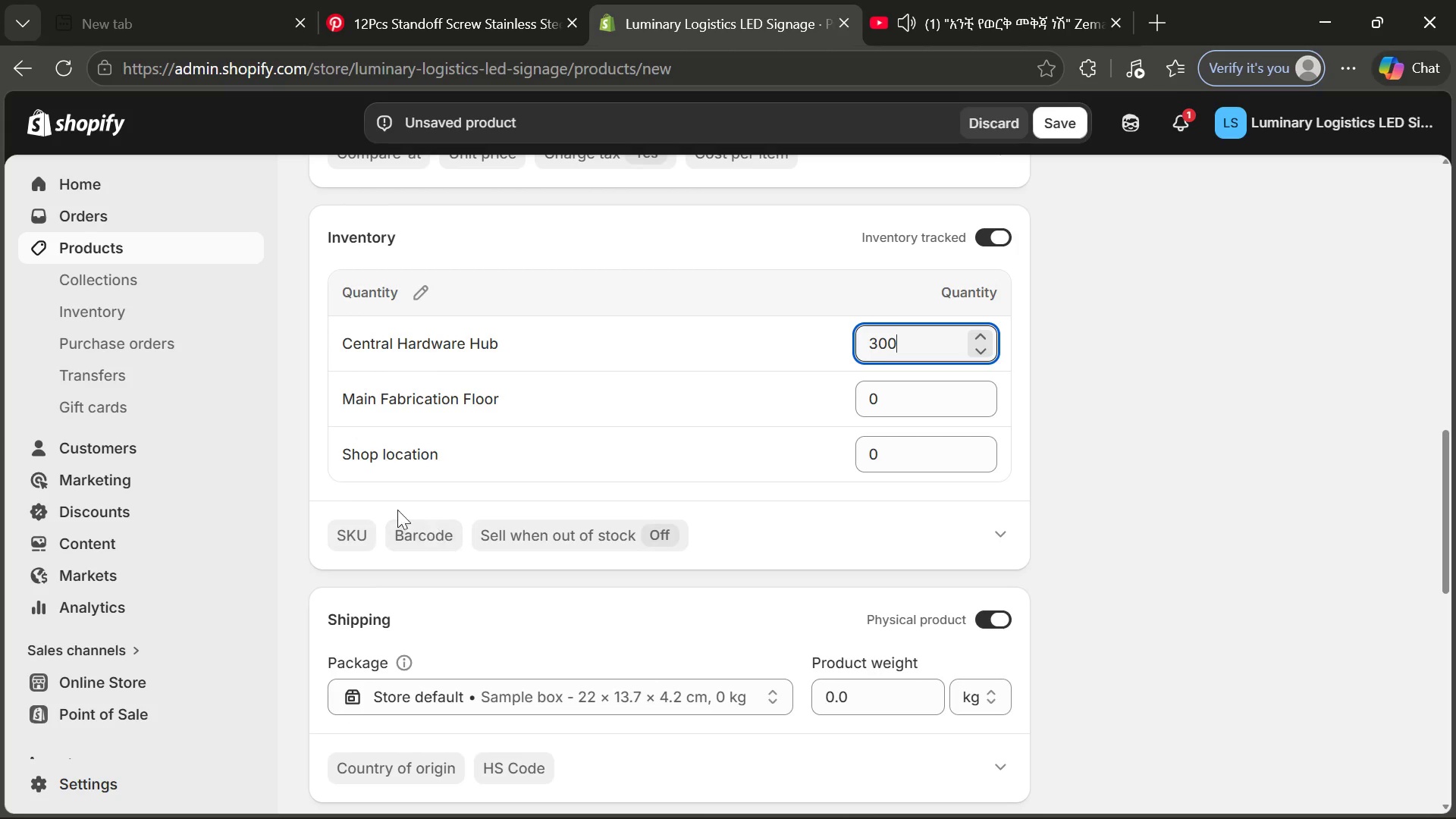 
left_click([351, 544])
 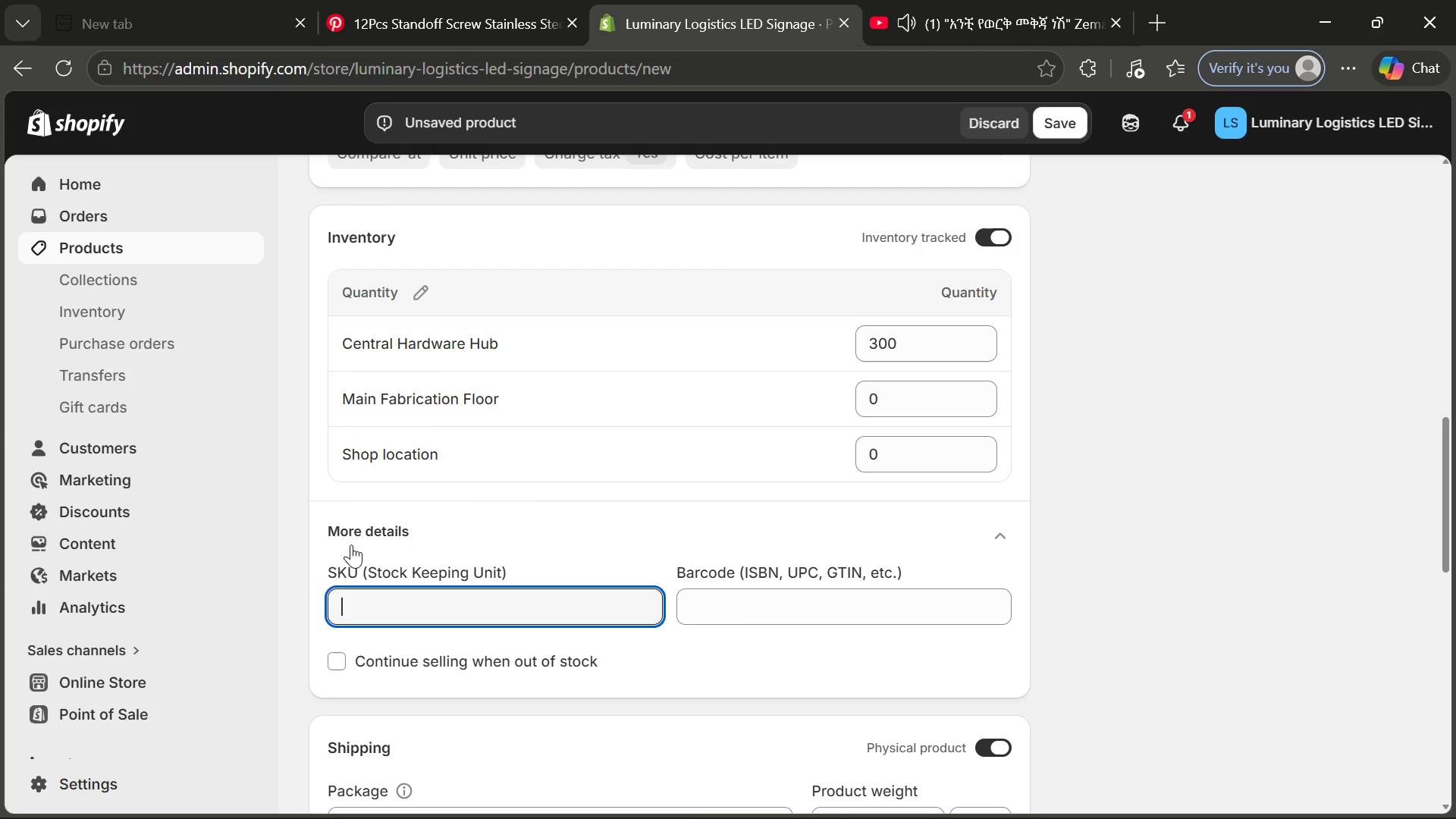 
type(HW-MNT-003)
 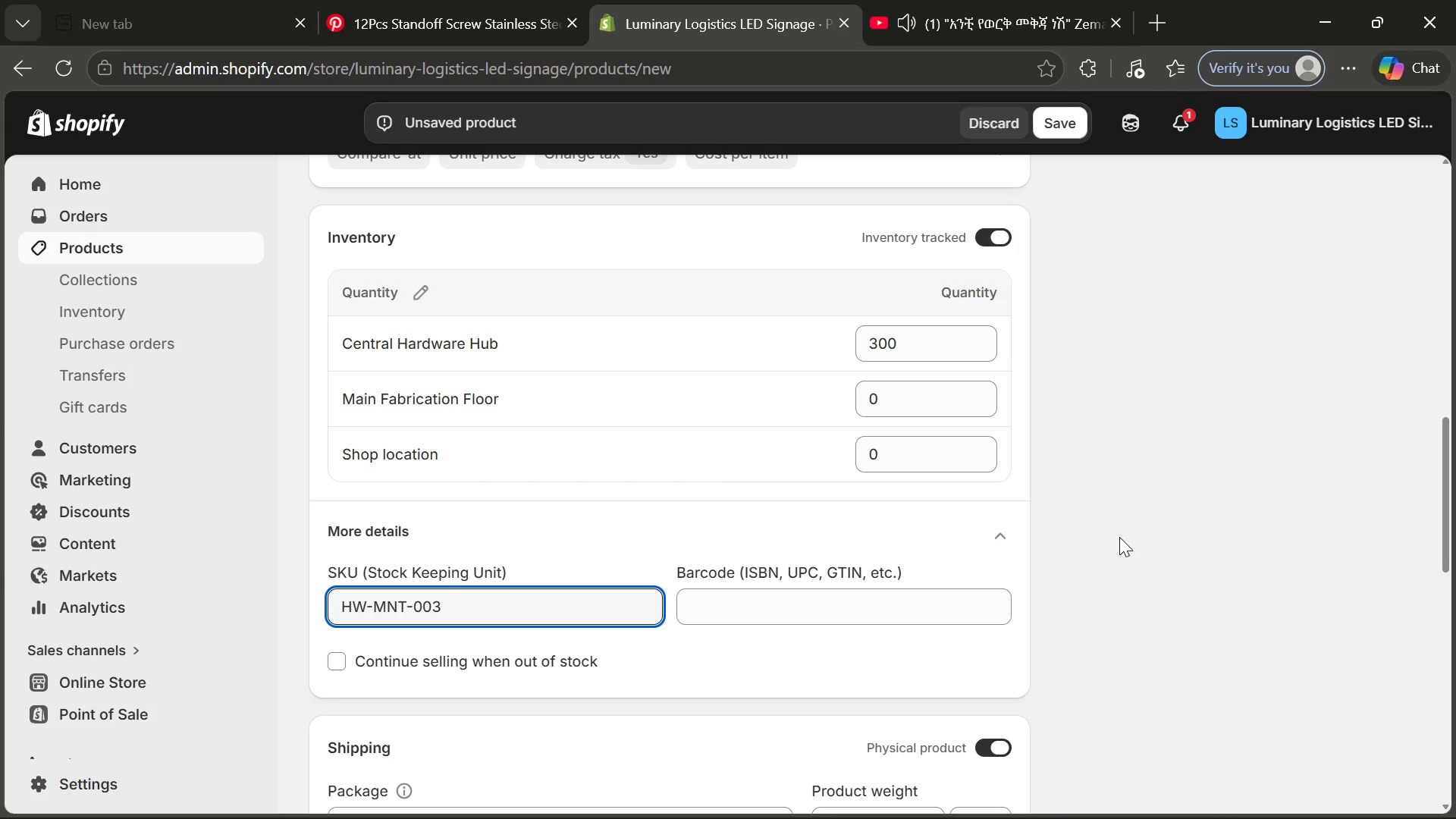 
left_click([1119, 537])
 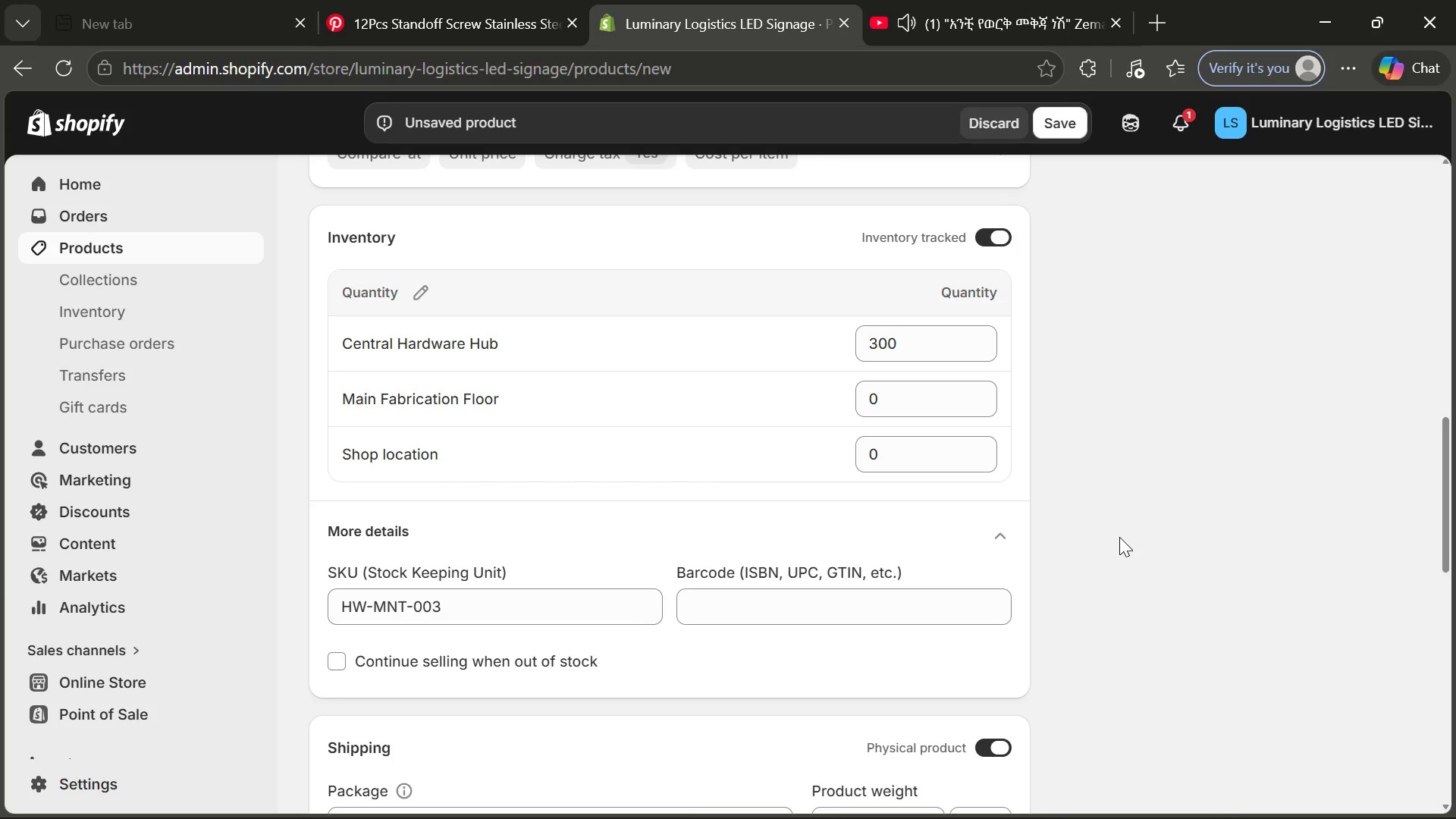 
wait(10.53)
 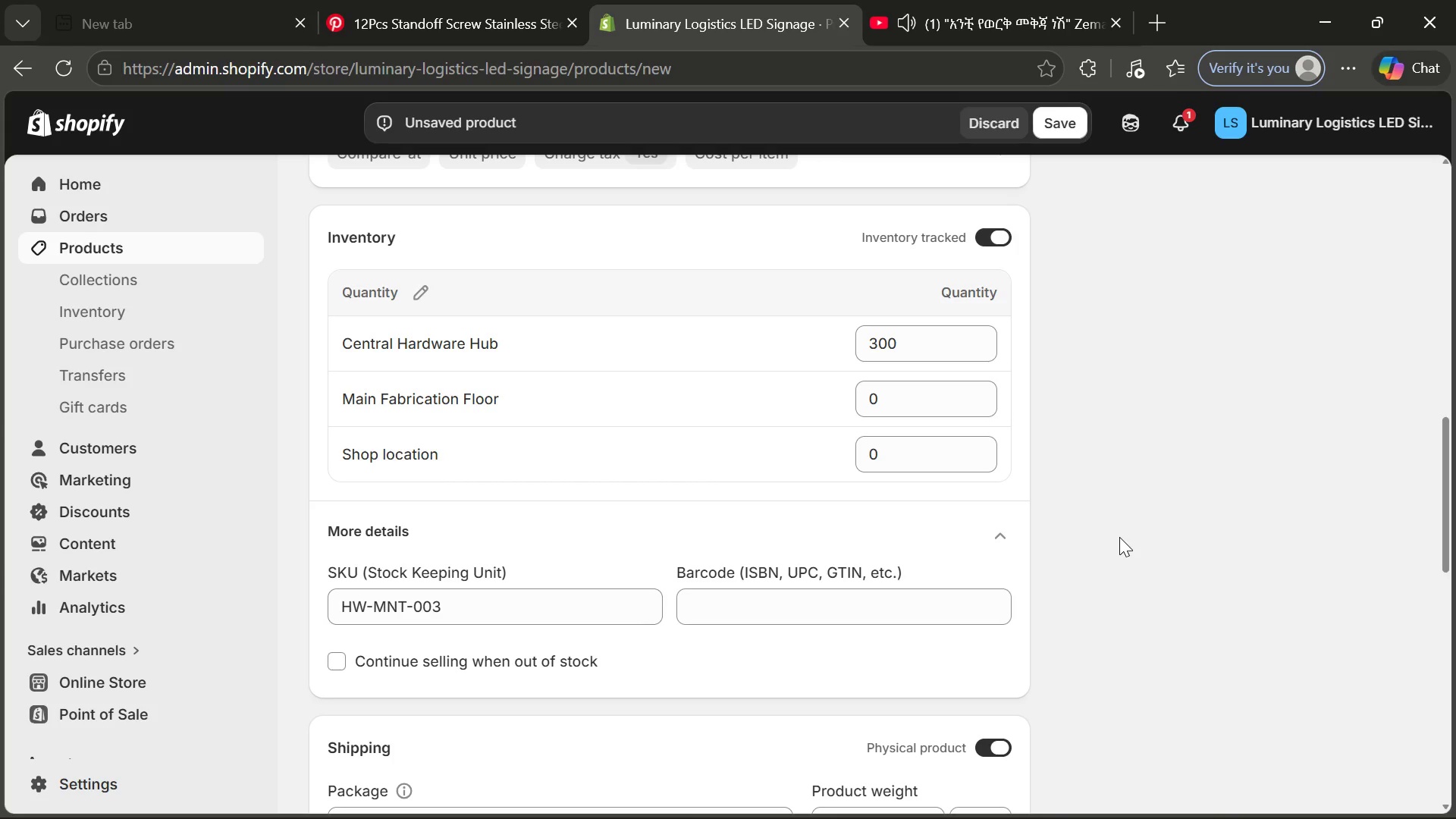 
left_click([996, 510])
 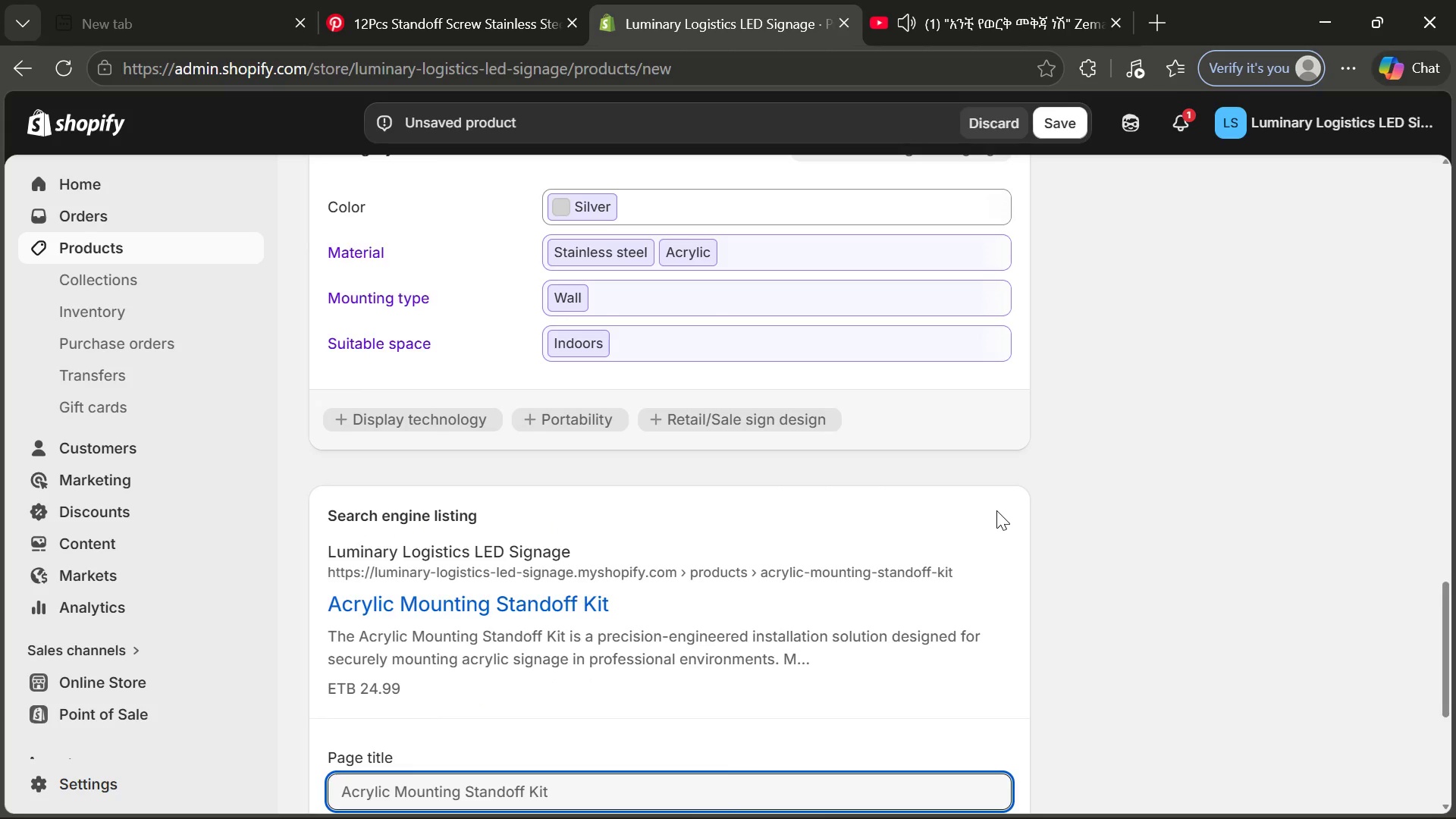 
wait(9.52)
 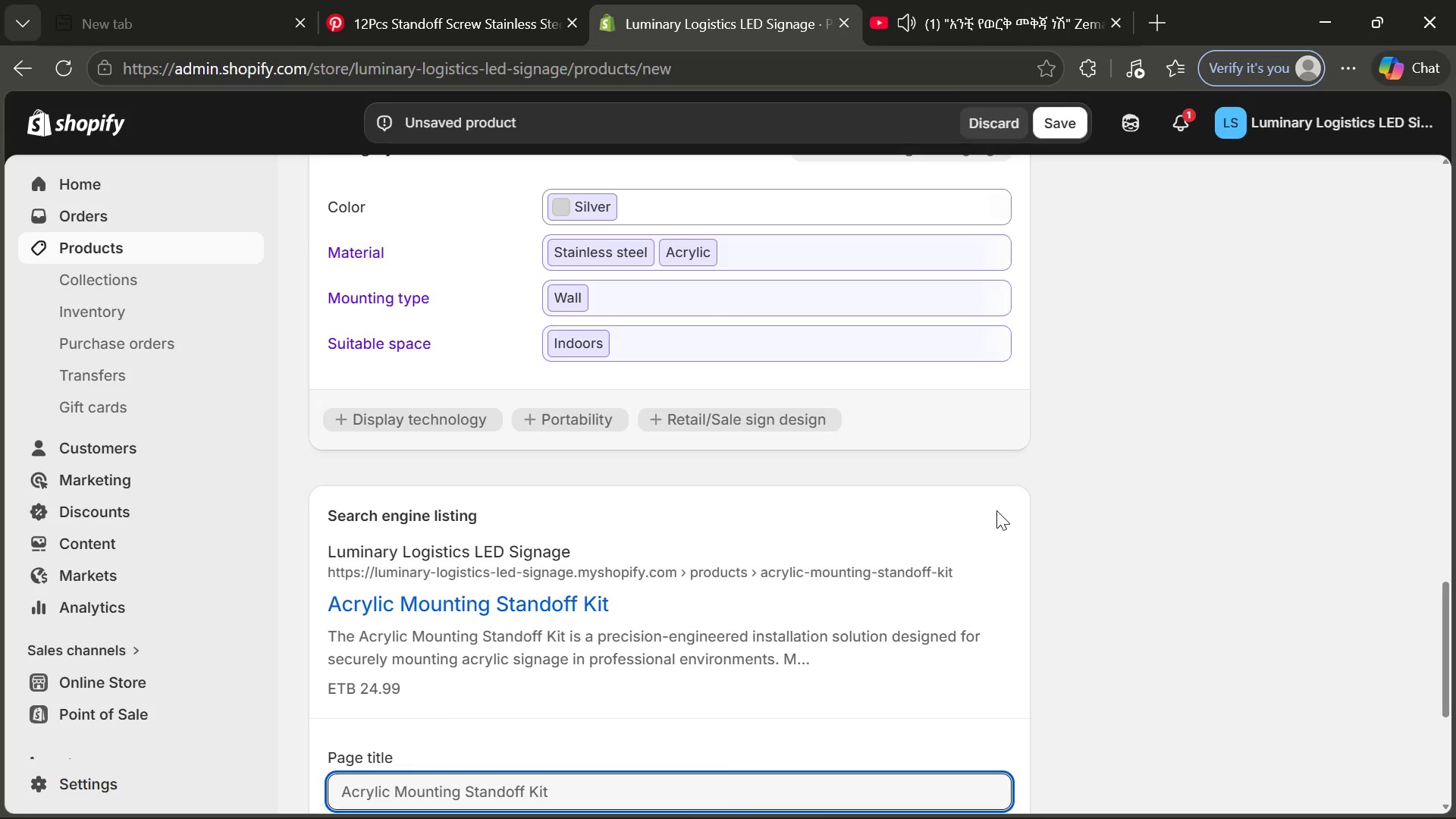 
left_click([580, 637])
 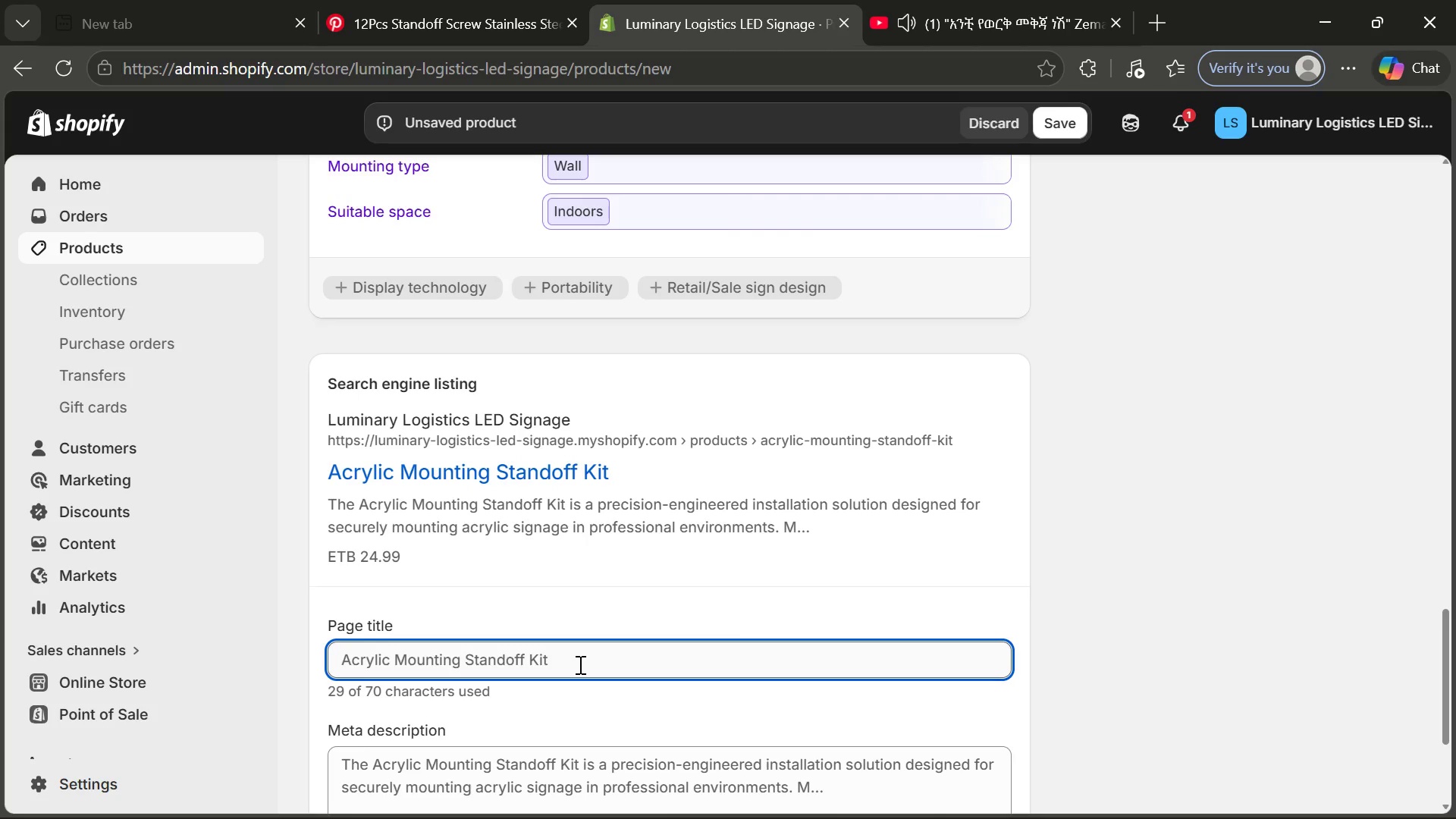 
left_click([579, 664])
 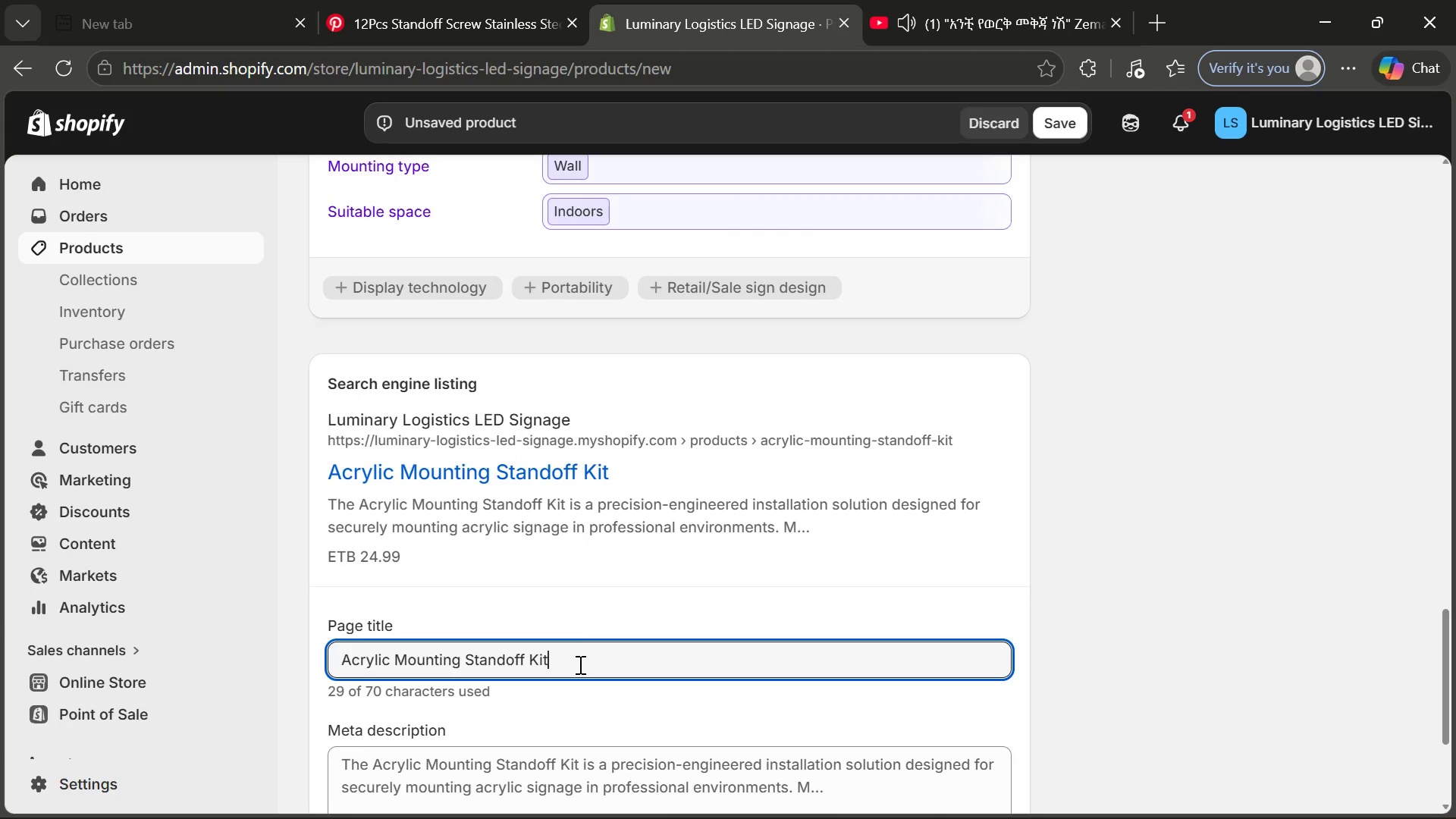 
type( for Y)
key(Backspace)
type(Tra)
 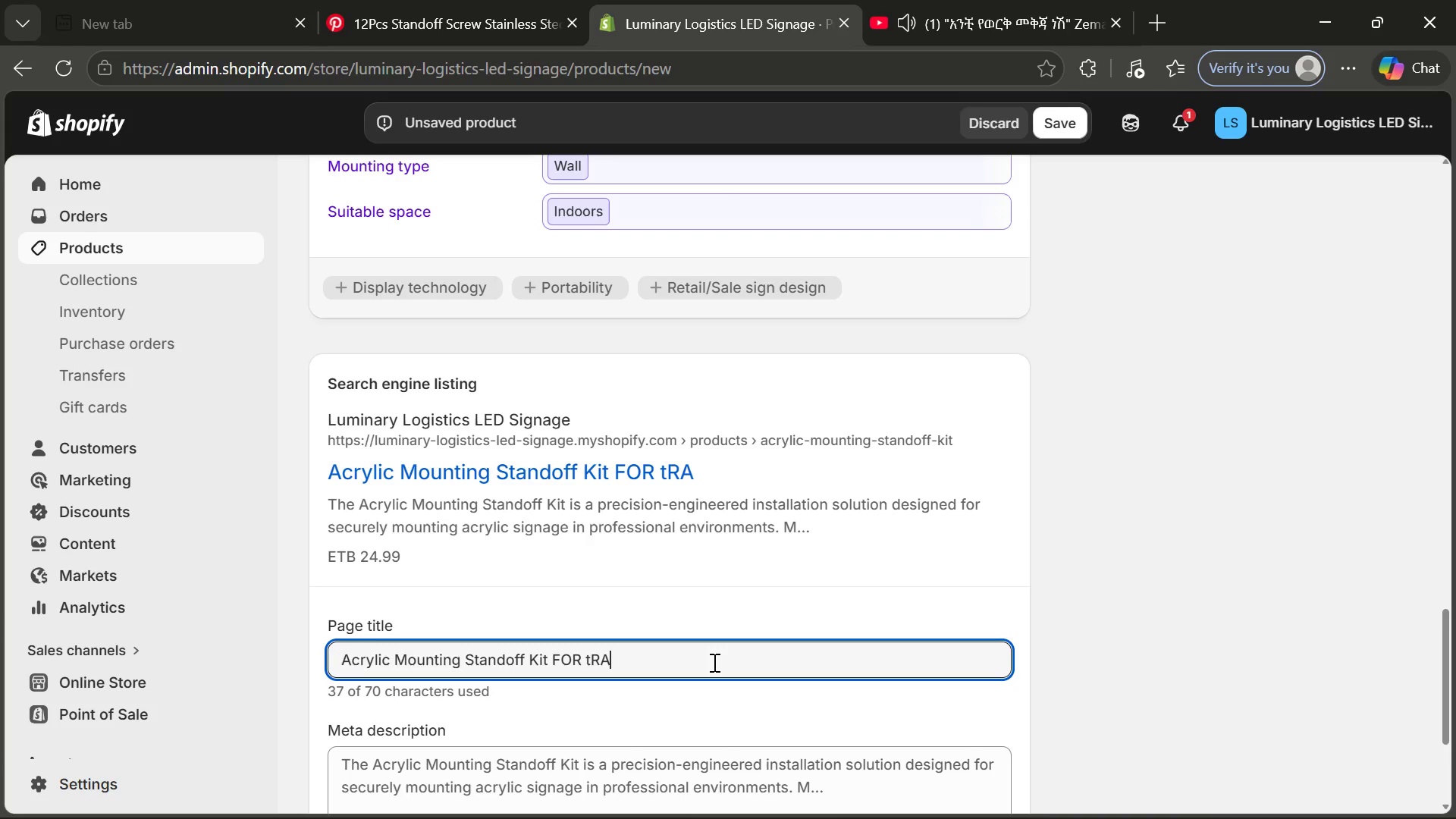 
key(Backspace)
key(Backspace)
key(Backspace)
key(Backspace)
key(Backspace)
key(Backspace)
type(or Trade Show Signage i)
key(Backspace)
type(Installation)
 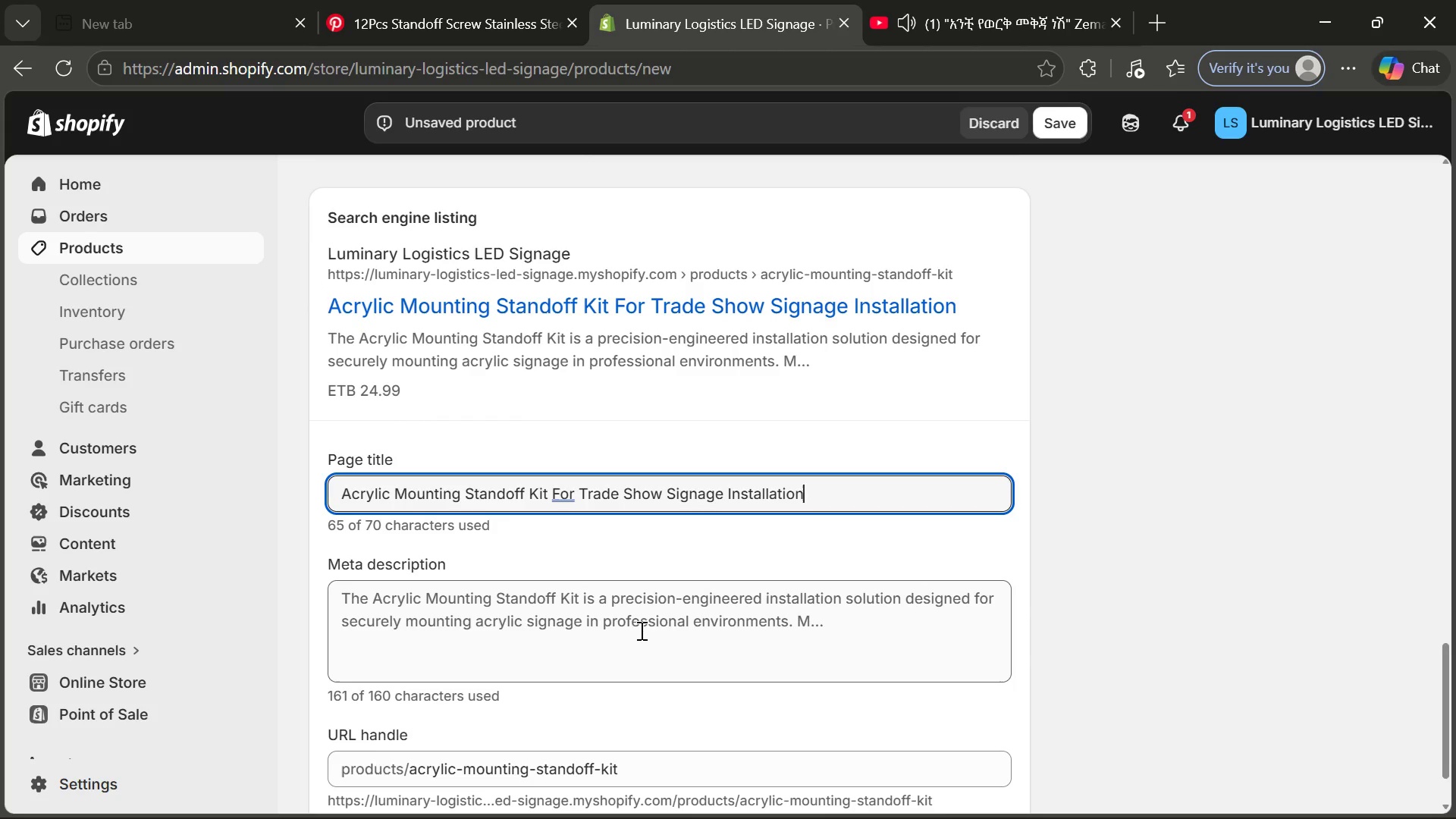 
left_click([639, 630])
 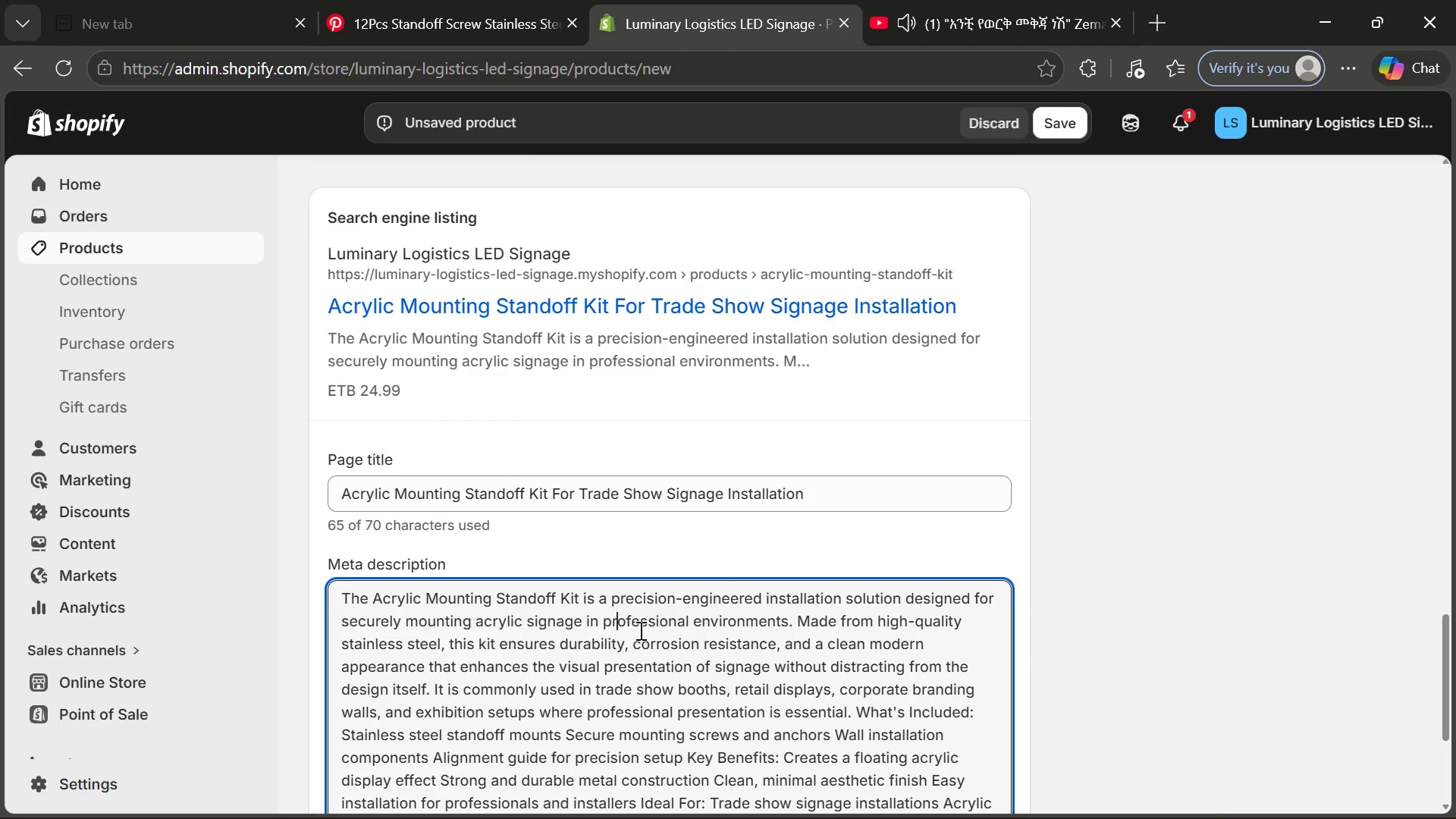 
key(Control+ControlLeft)
 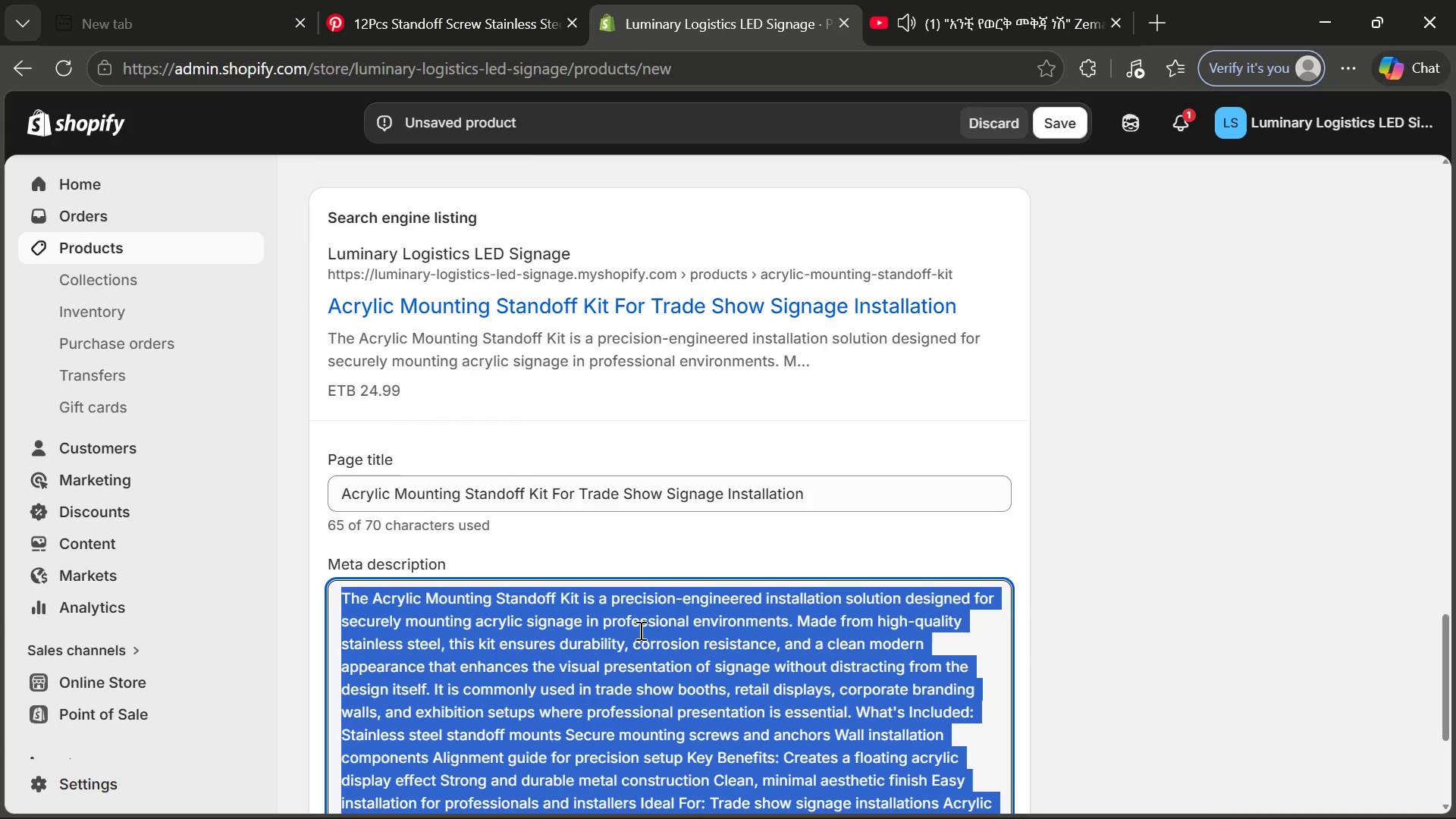 
key(Control+A)
 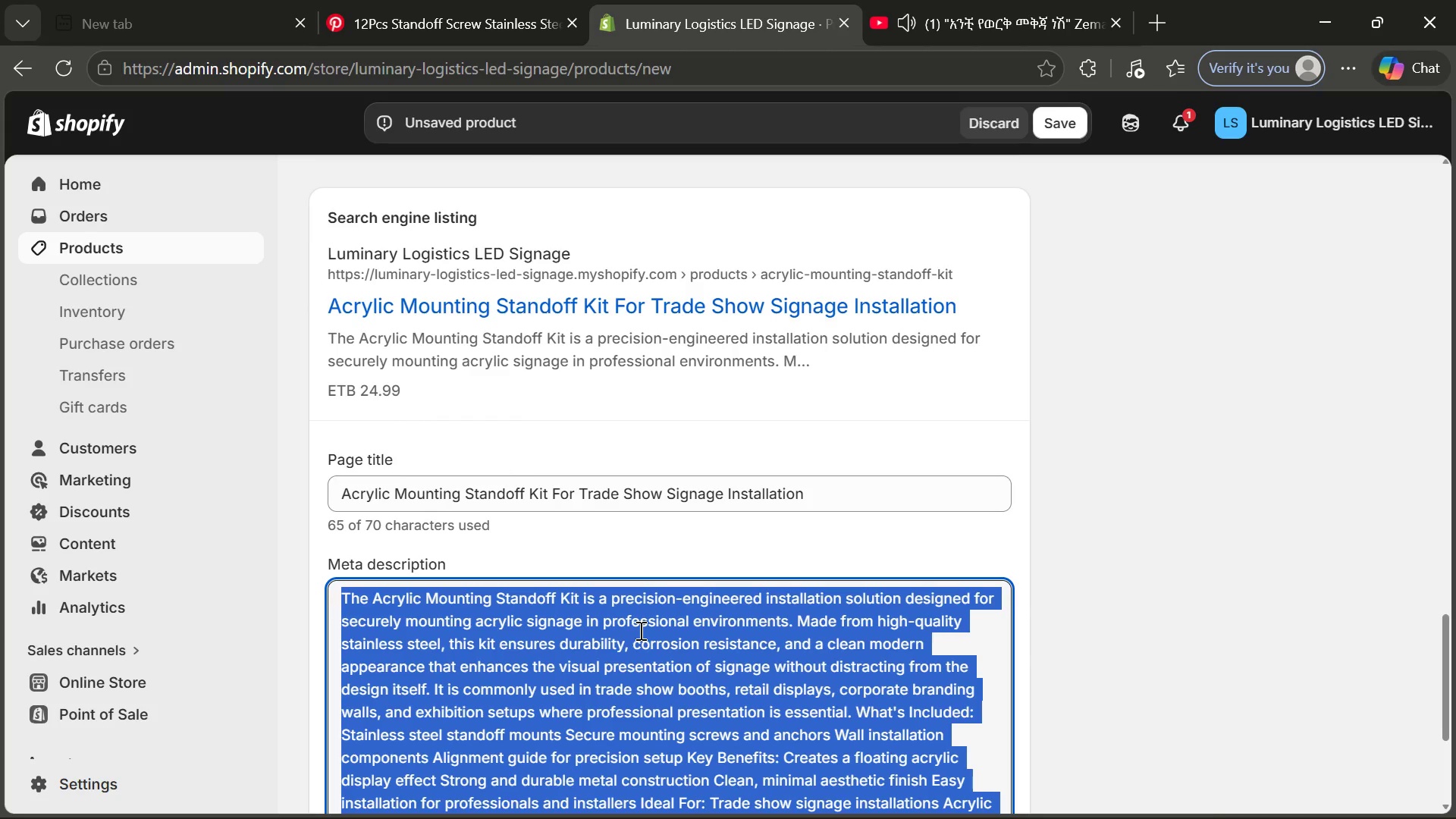 
key(Backspace)
type(Durable acylic mounting)
 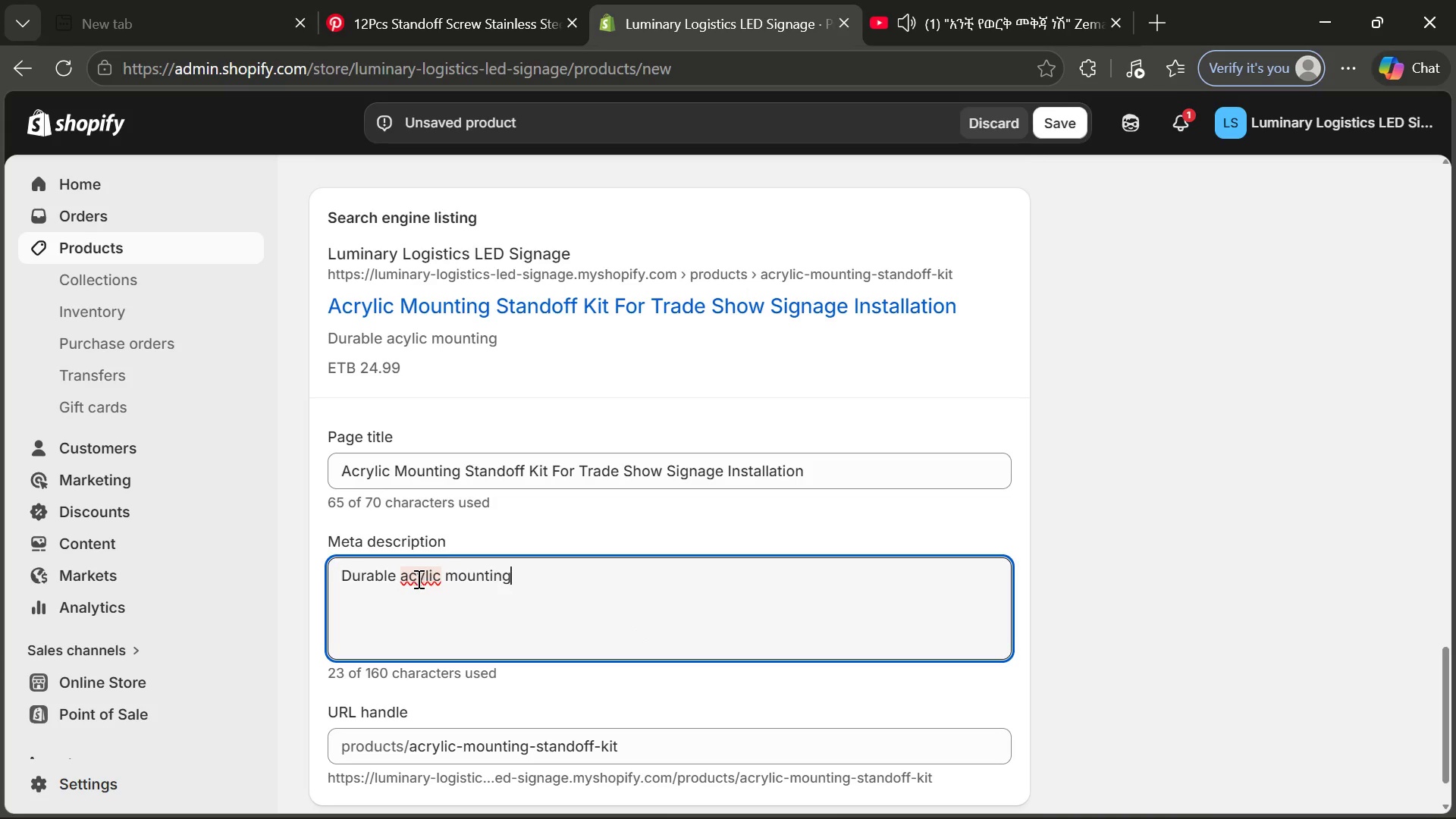 
left_click([415, 577])
 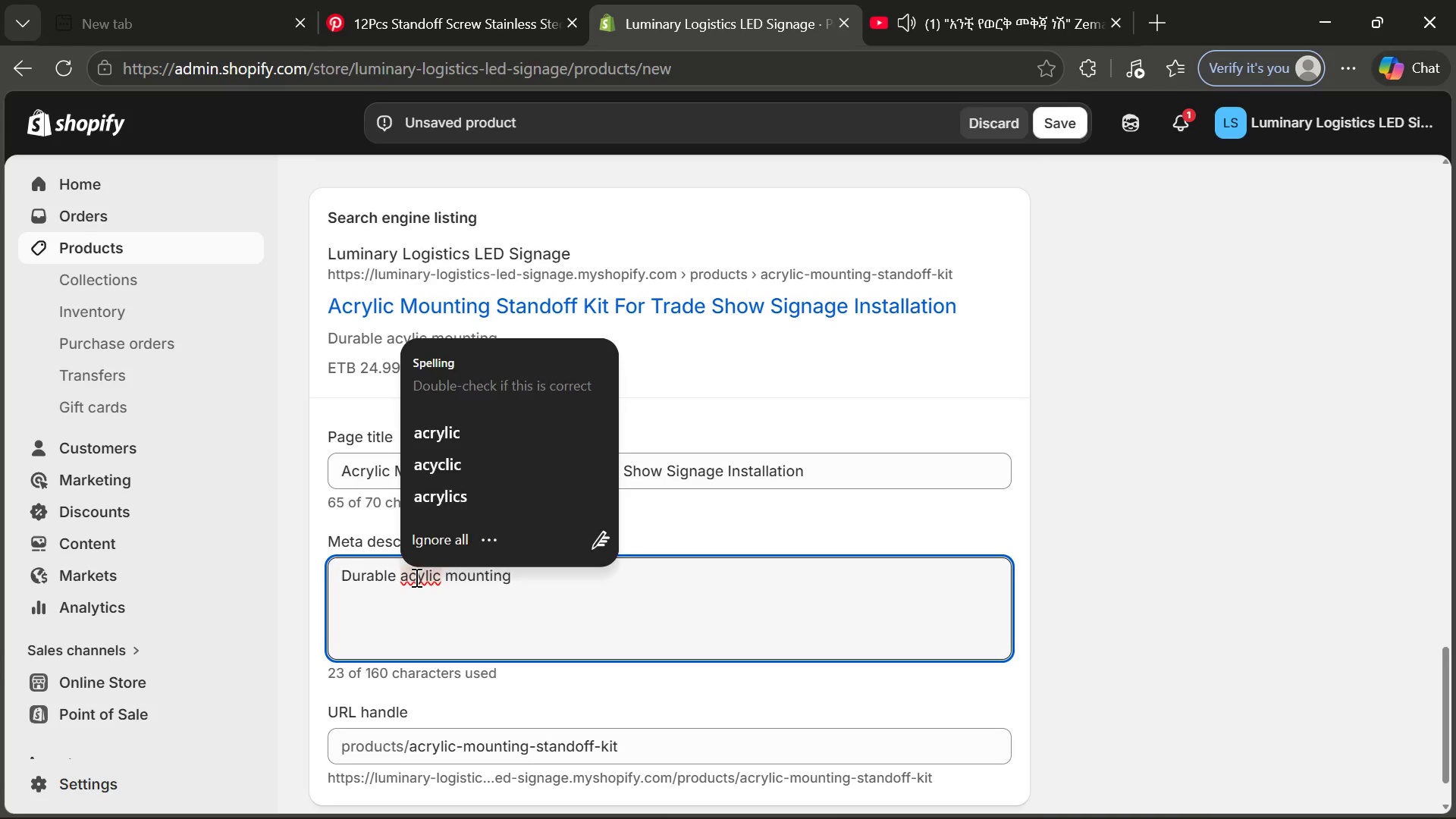 
key(R)
 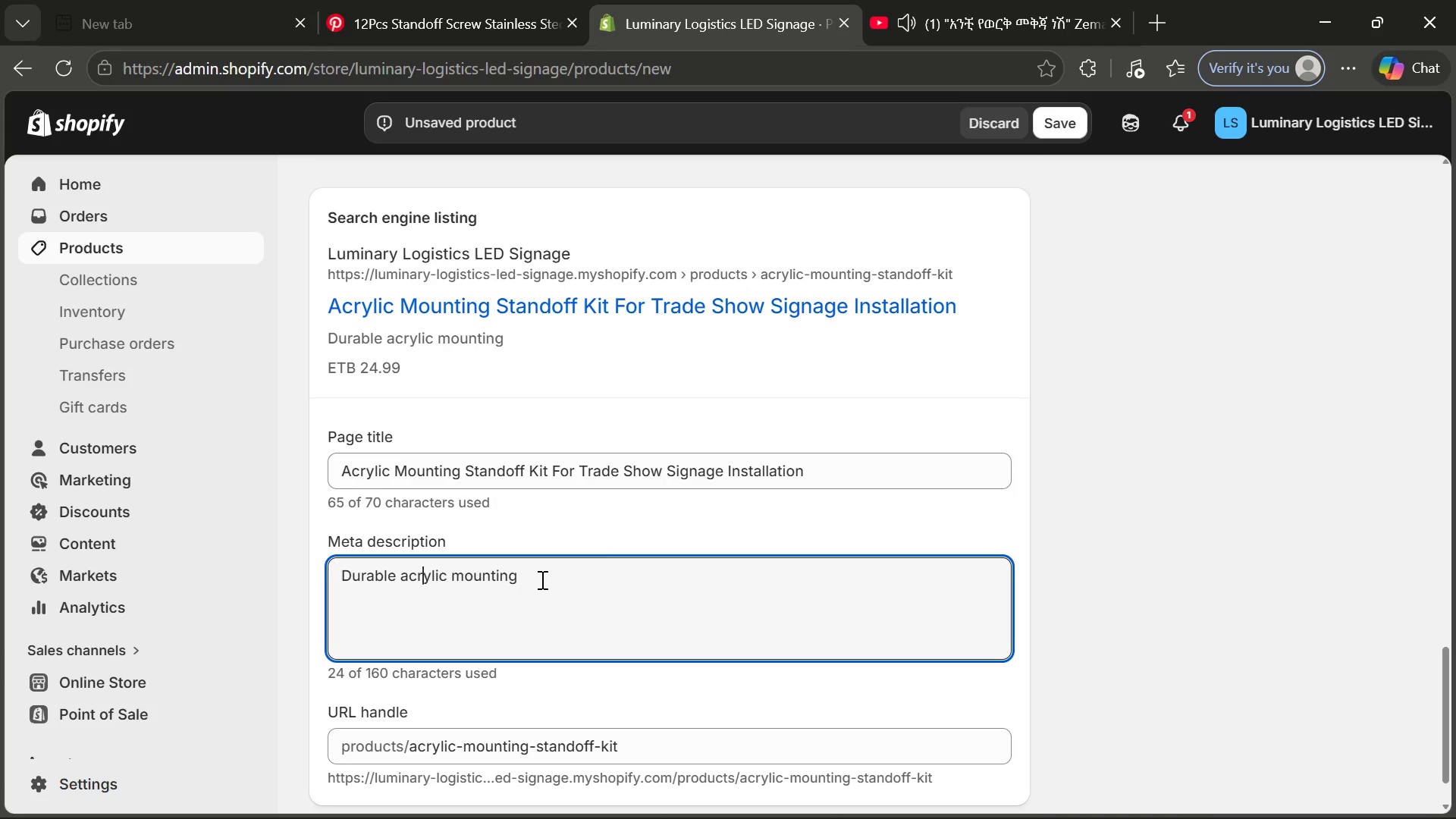 
left_click([541, 579])
 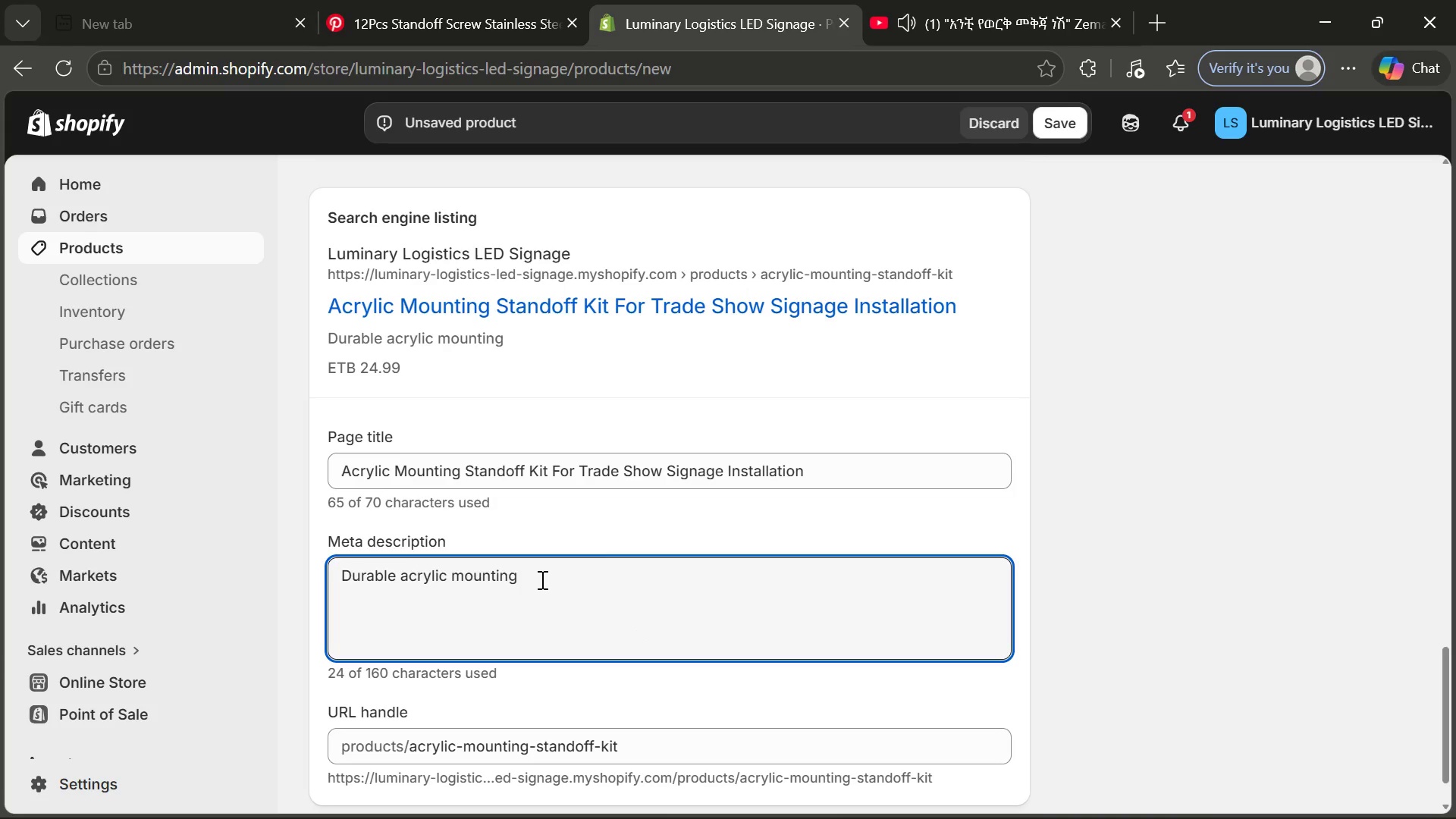 
type( standoff kit for commeri)
key(Backspace)
type(cil)
key(Backspace)
type(al trade show signage and LED acrylic display installations)
 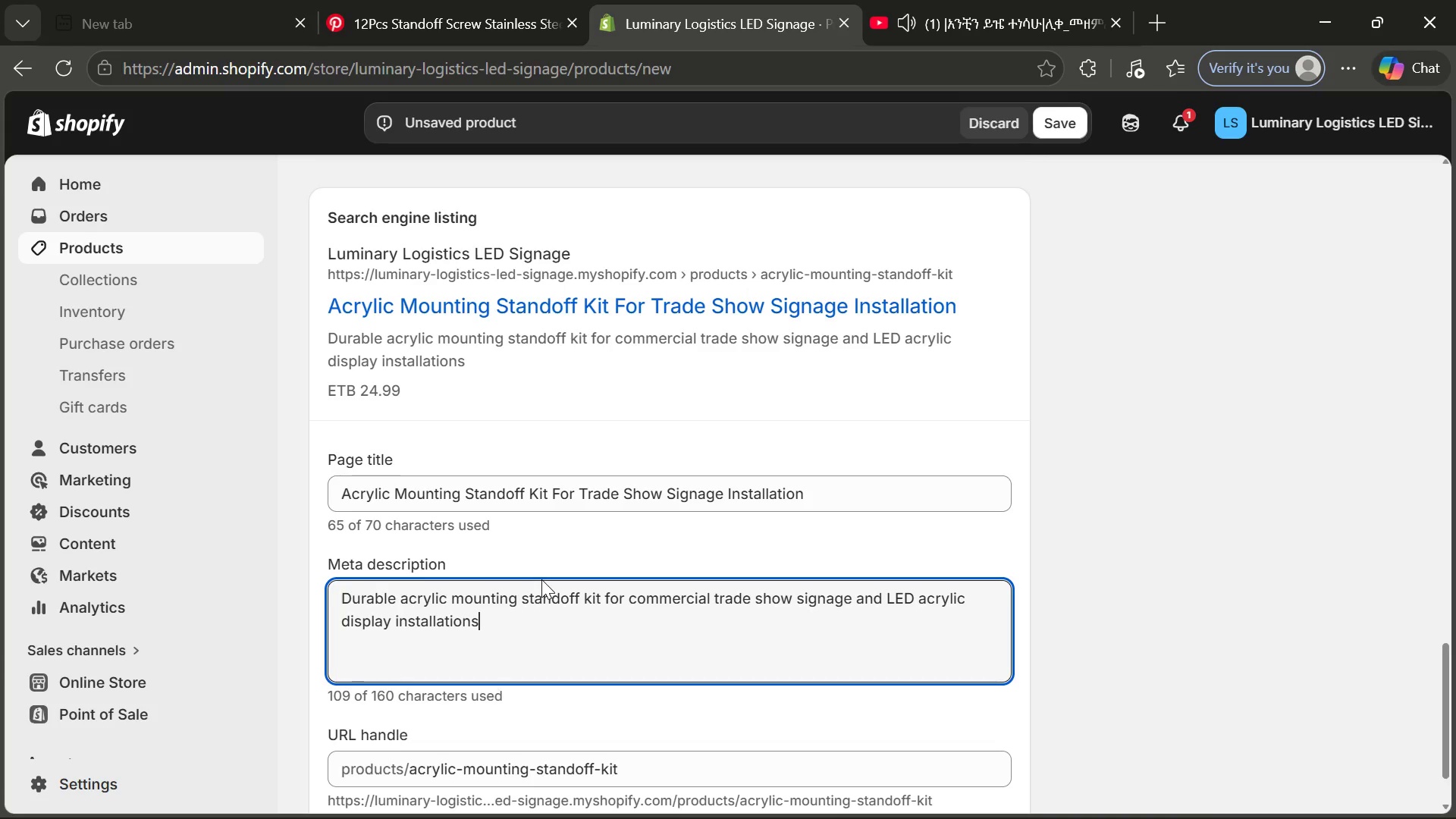 
key(Period)
 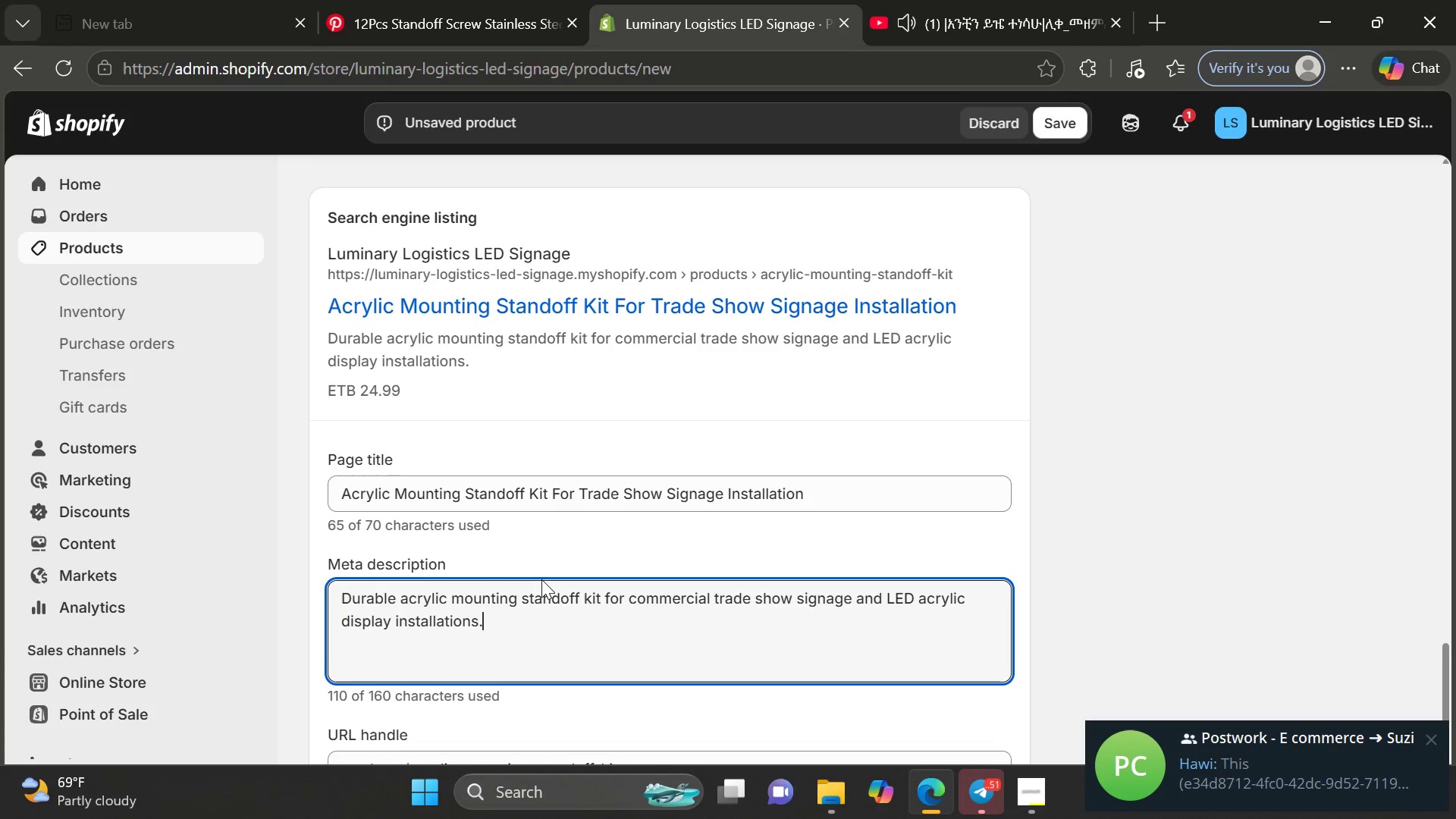 
key(CapsLock)
 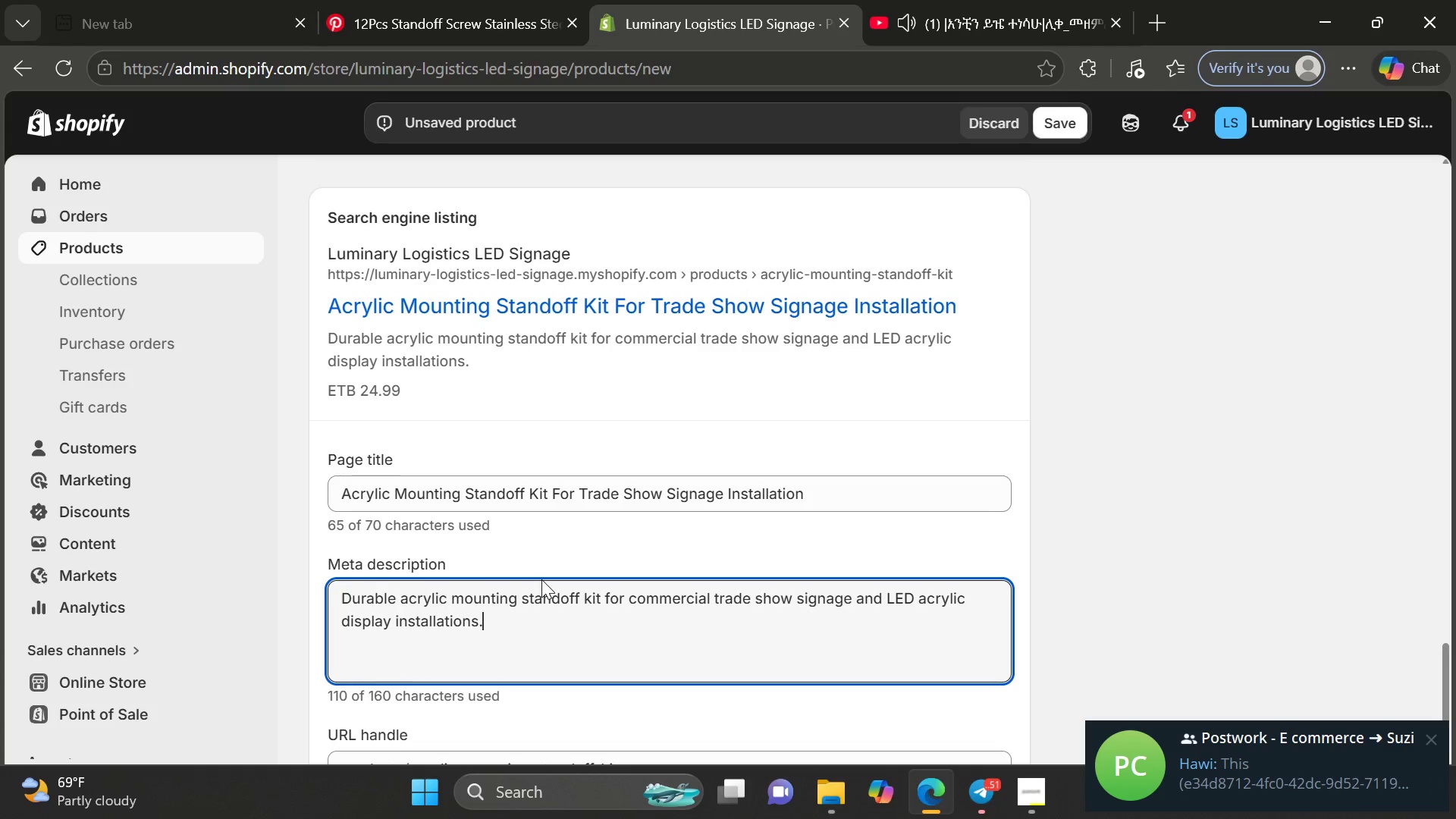 
key(P)
 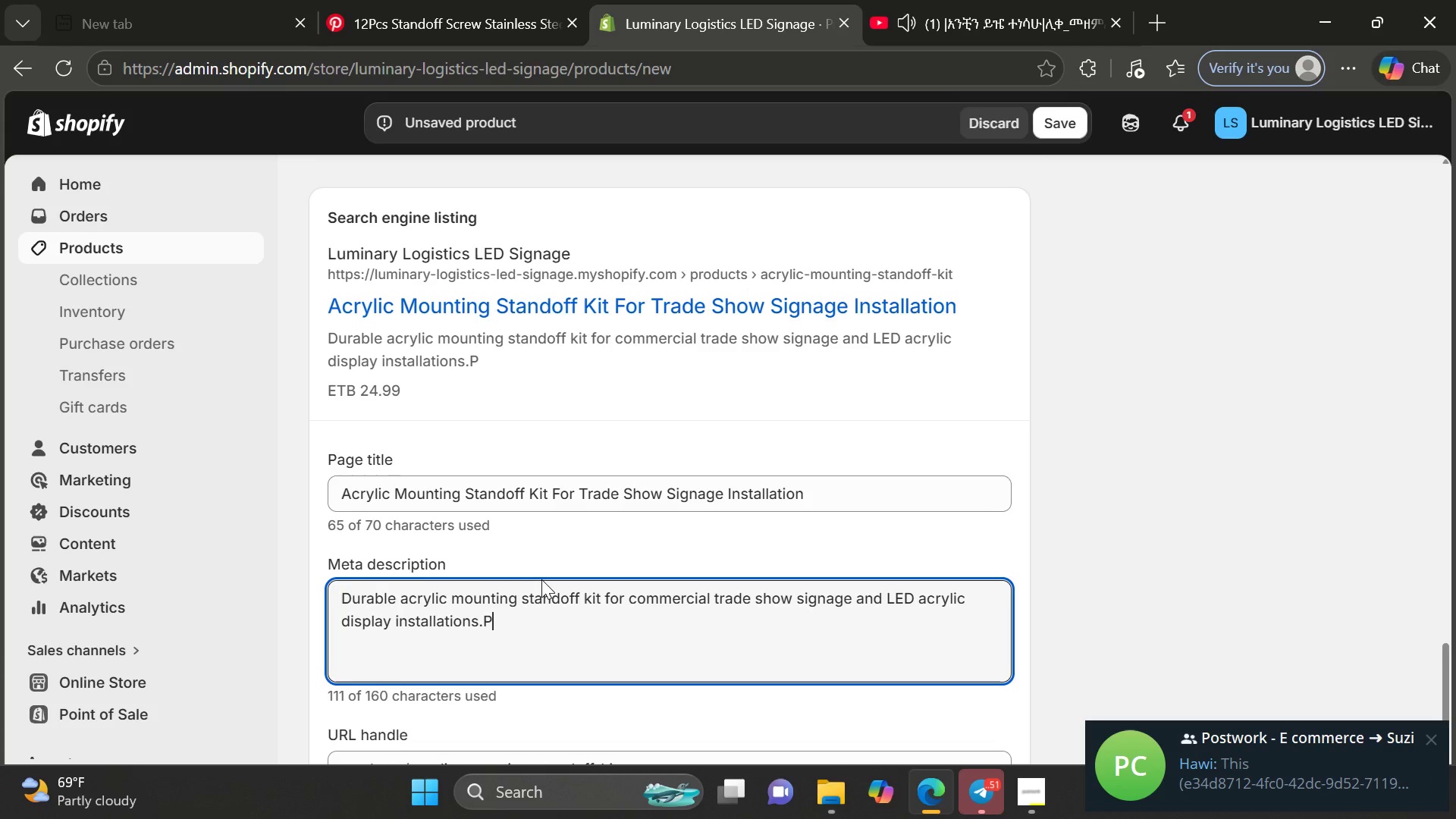 
key(CapsLock)
 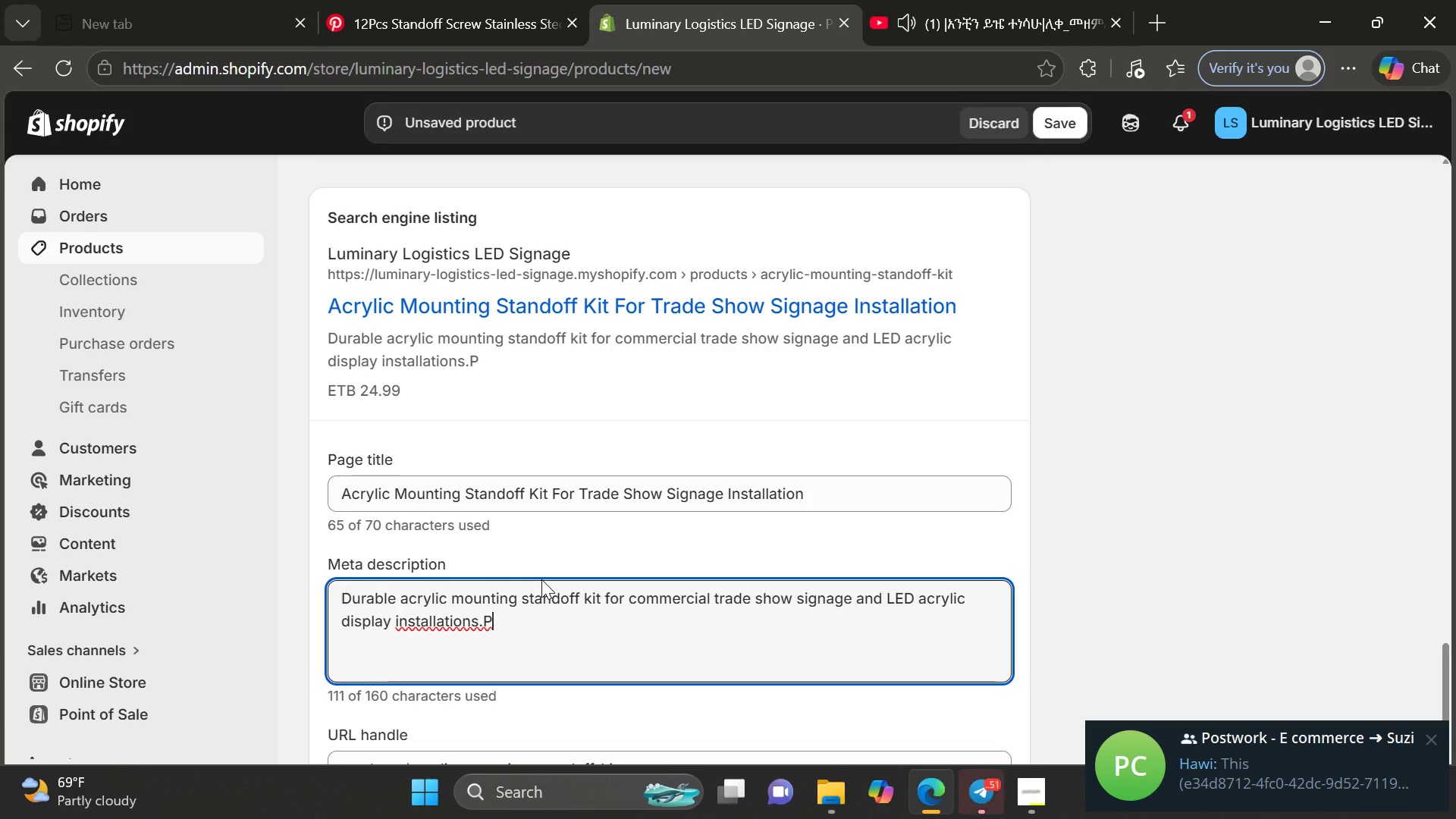 
key(ArrowLeft)
 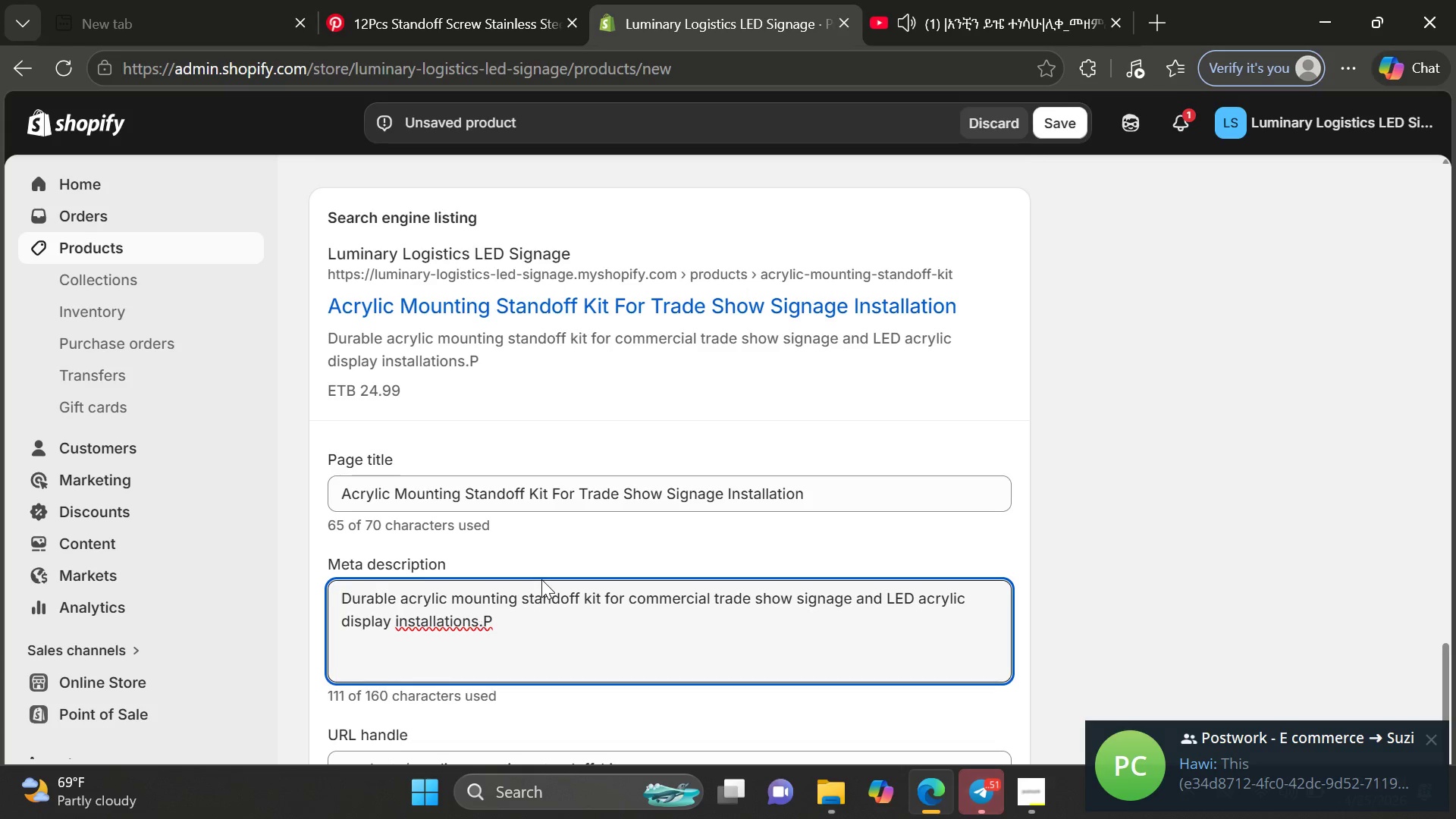 
key(Space)
 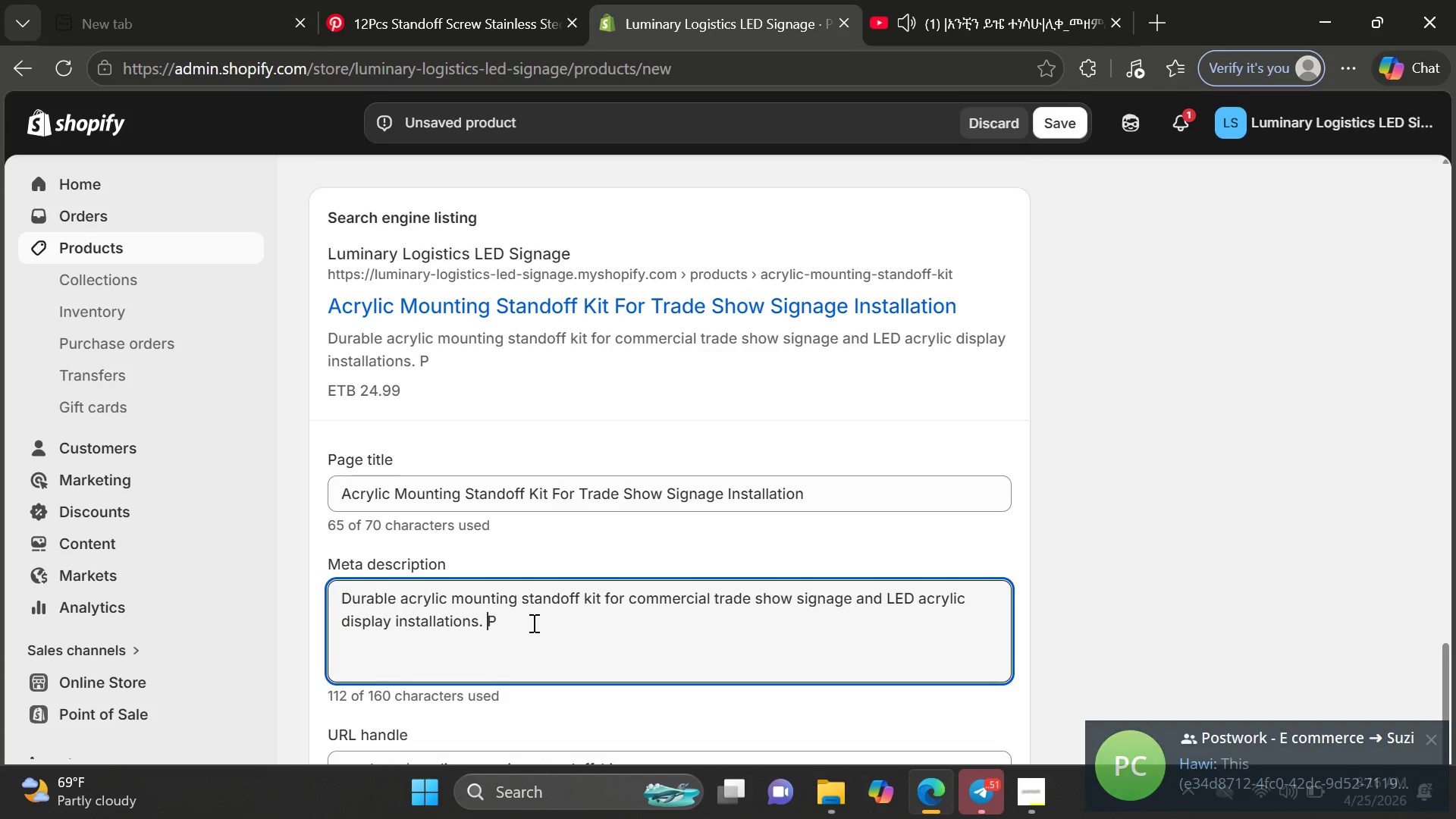 
left_click([532, 623])
 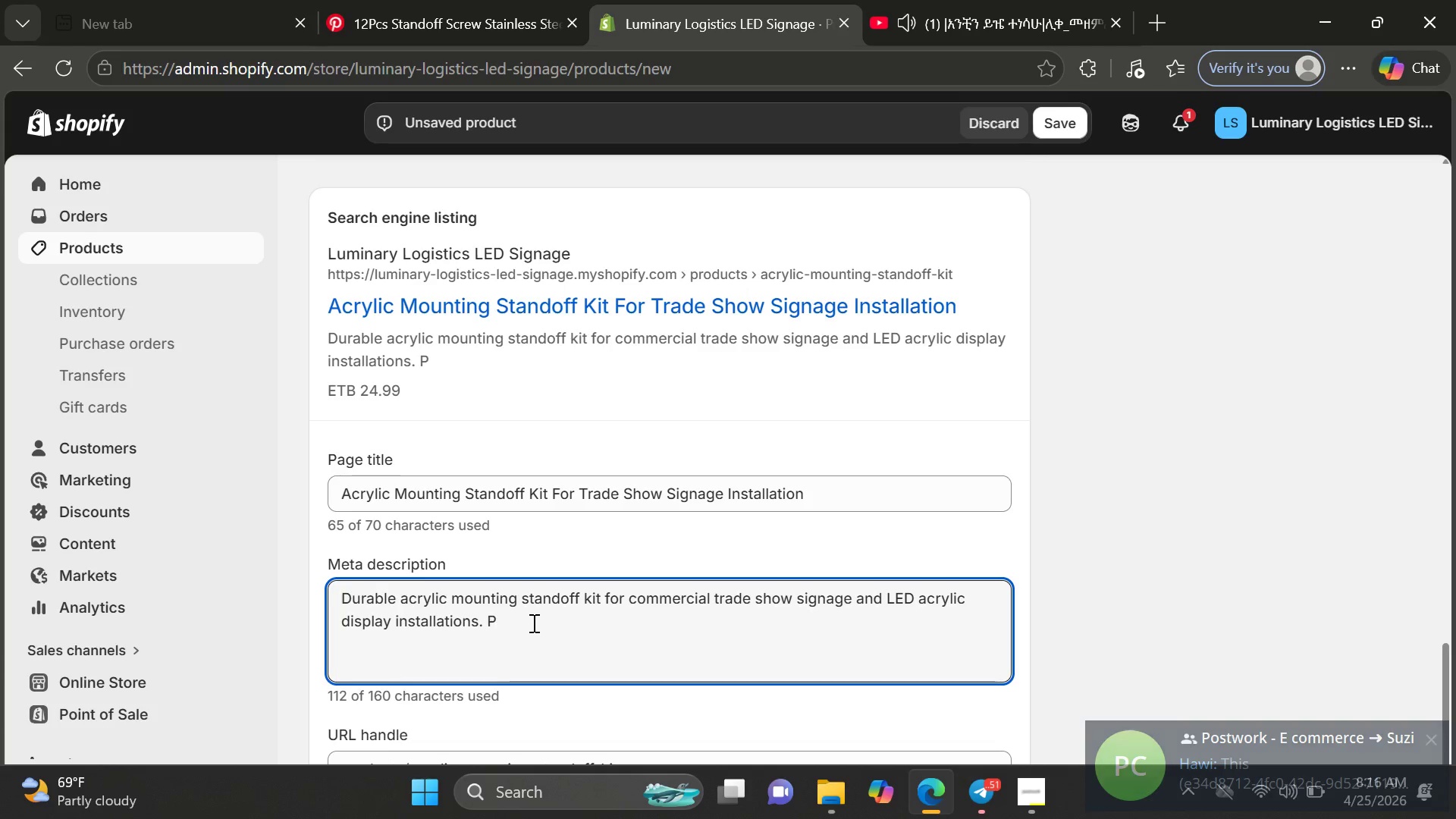 
type(ron)
key(Backspace)
type(fessional )
 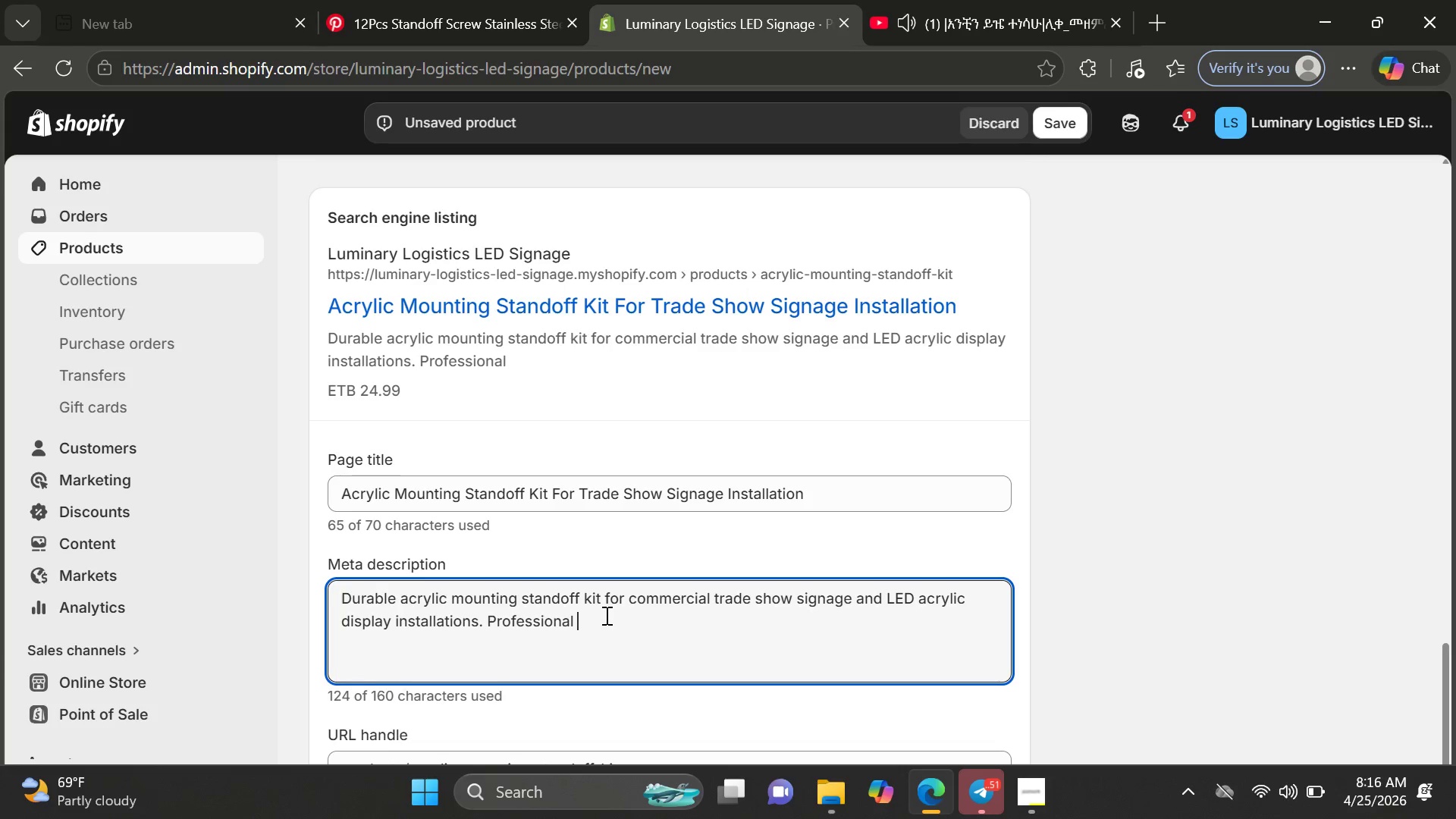 
type(hardware solution)
 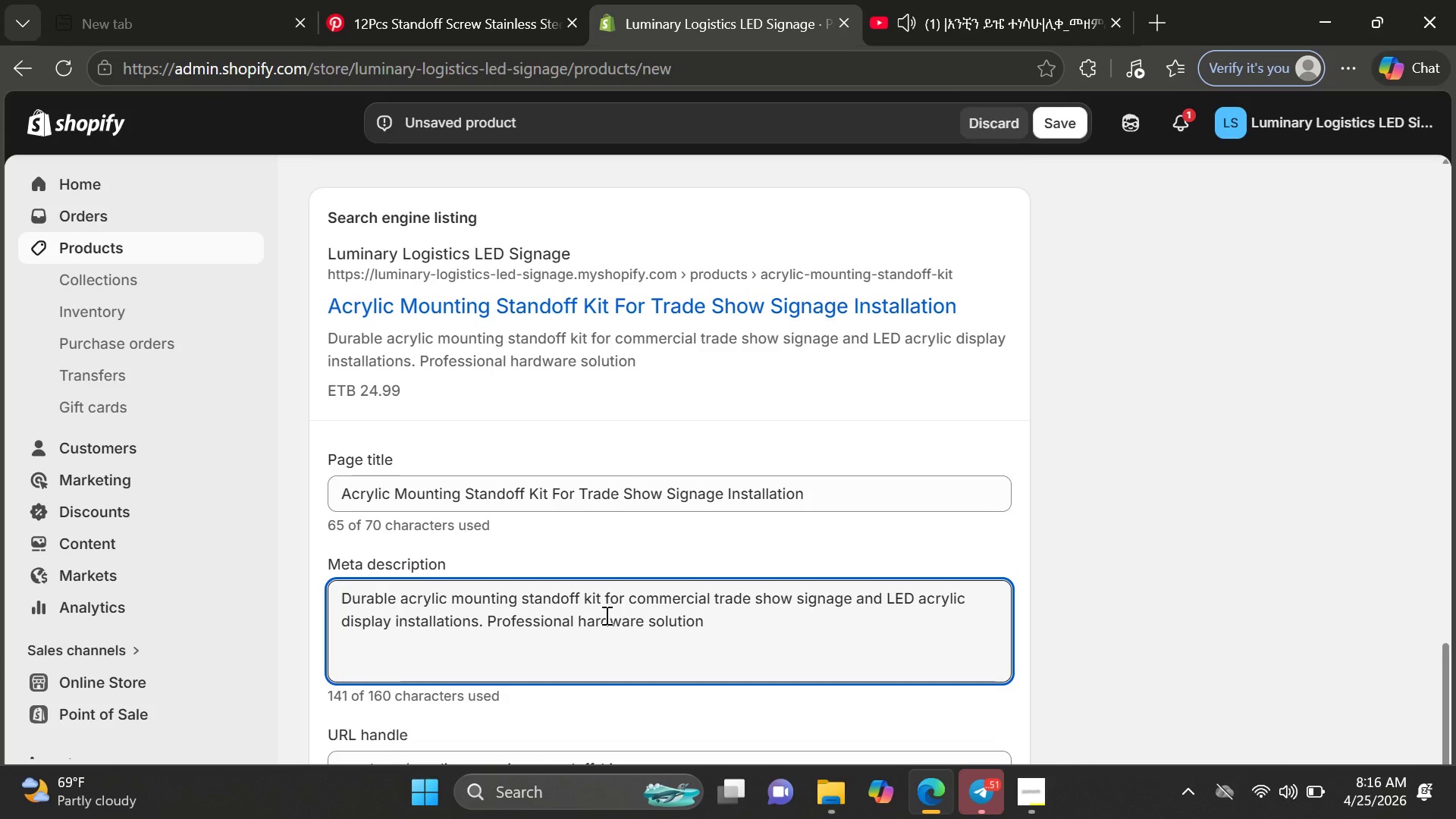 
key(Period)
 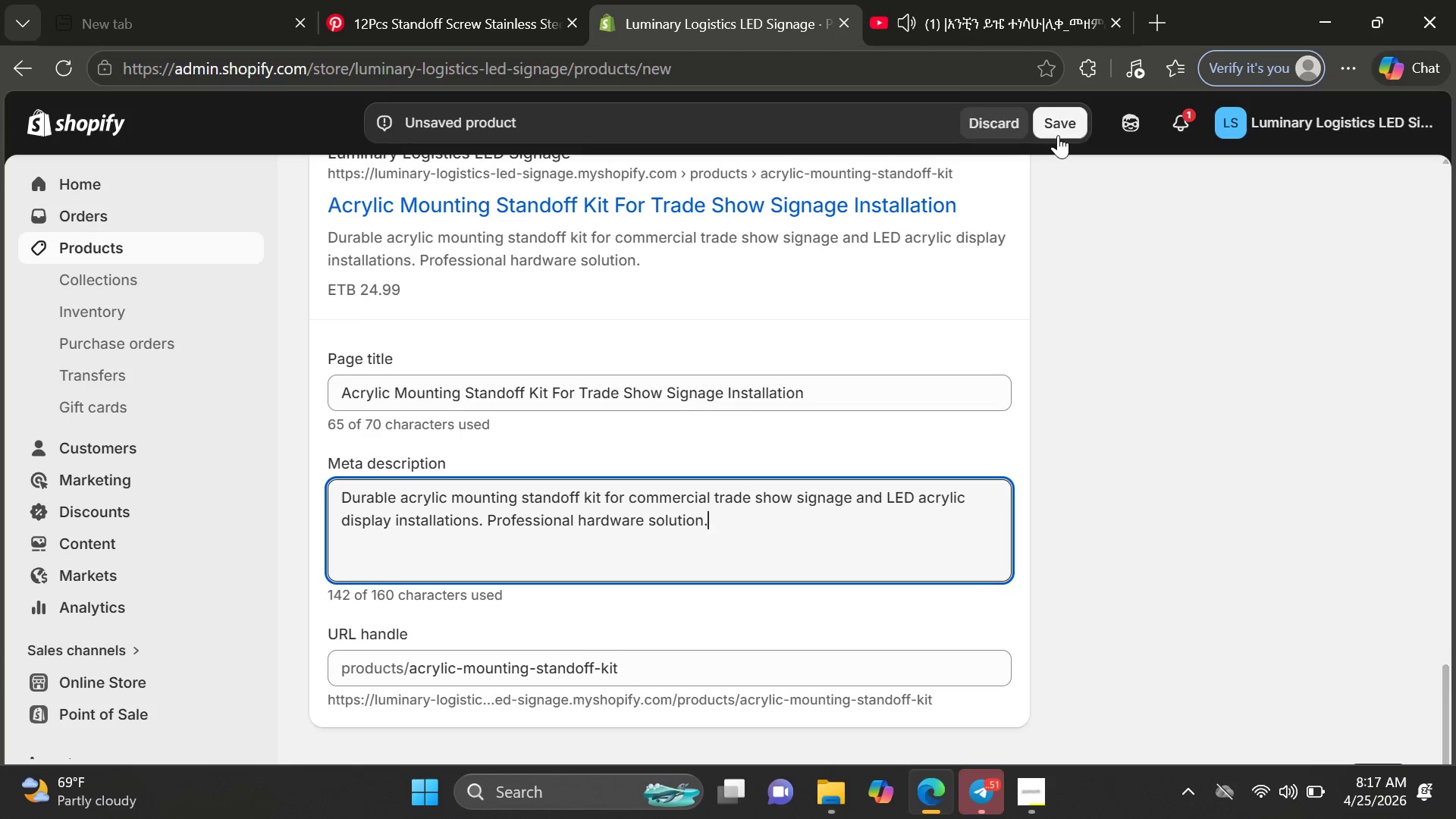 
left_click([1059, 128])
 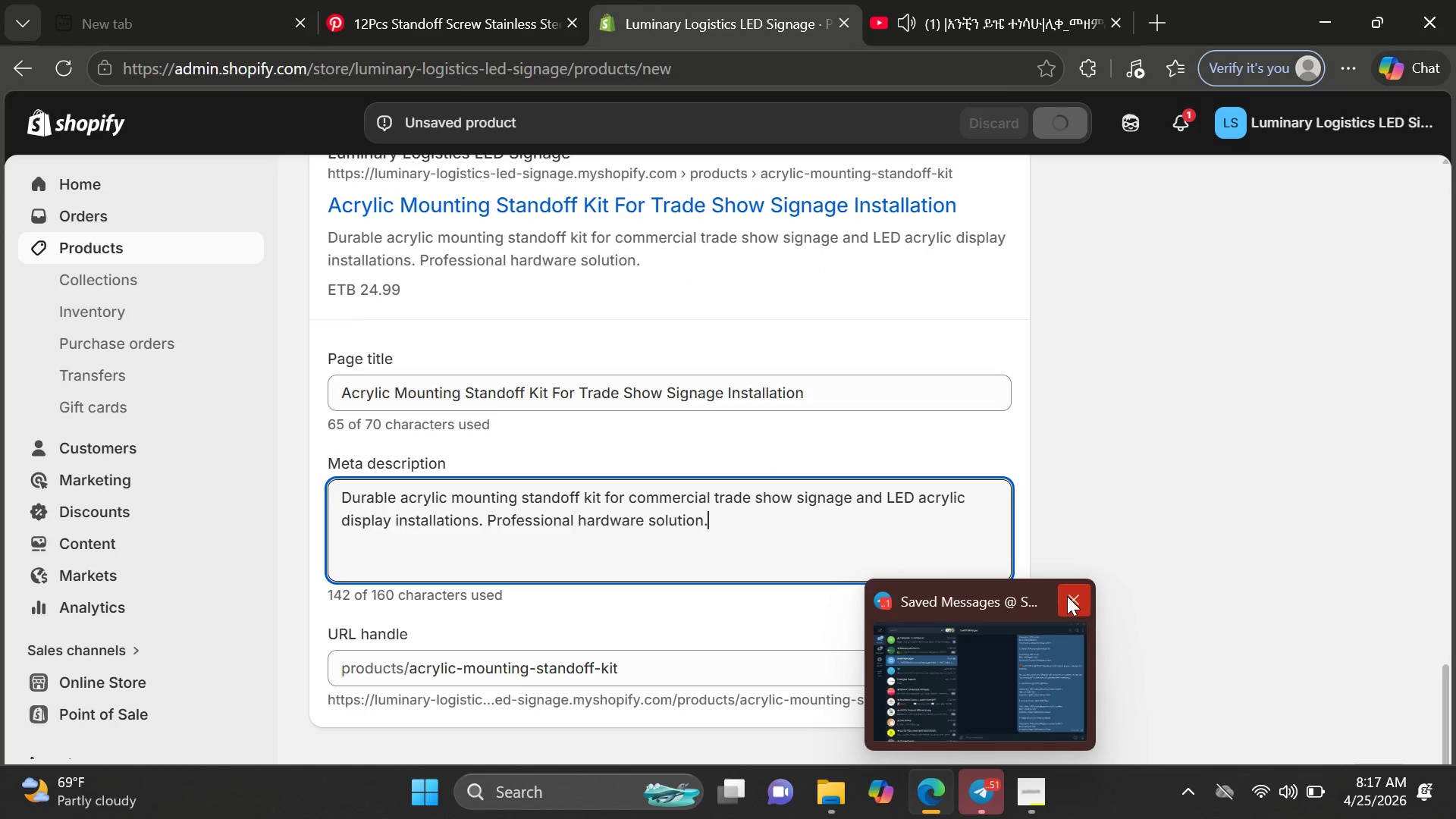 
left_click([1068, 587])
 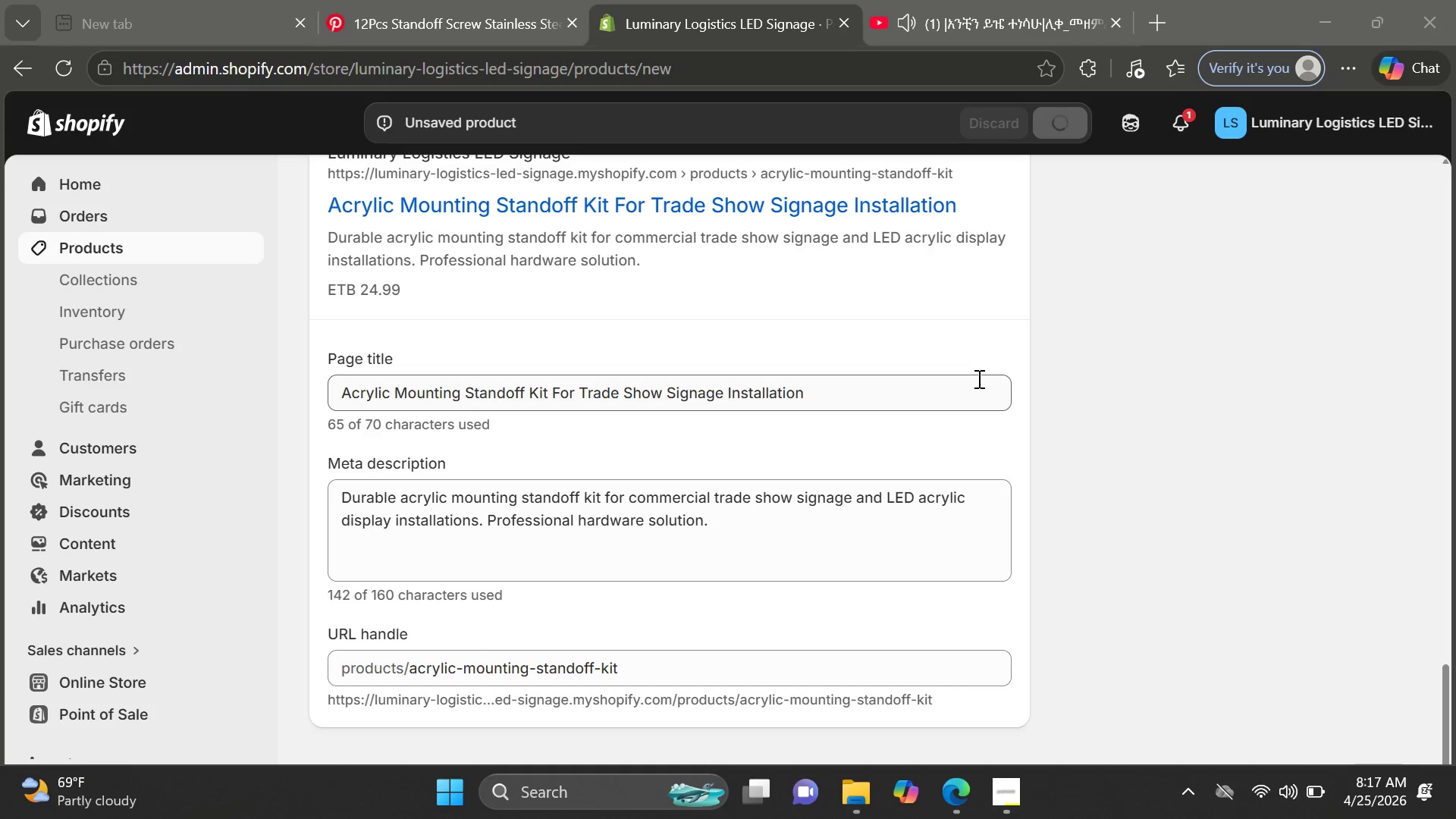 
wait(6.59)
 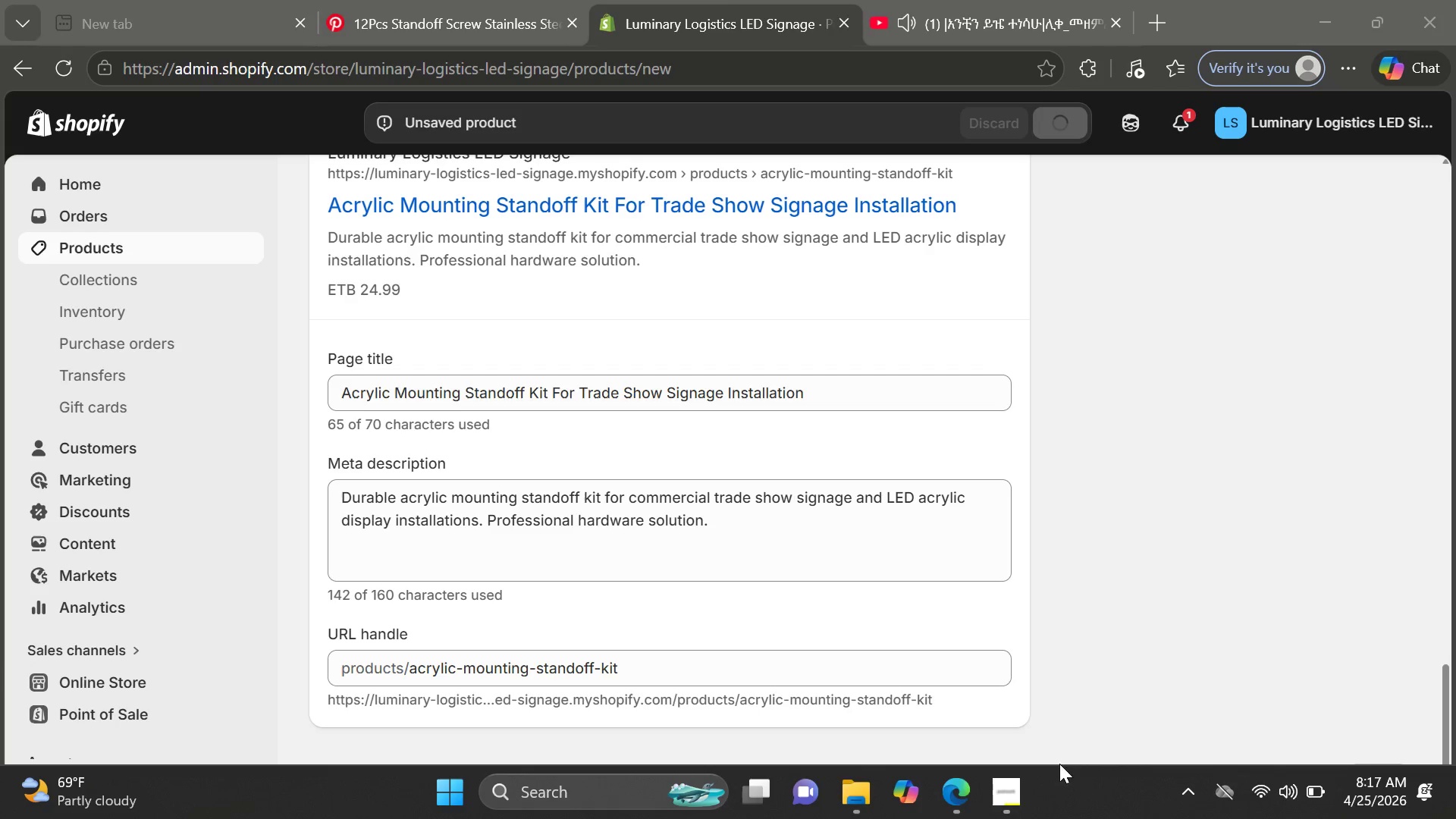 
left_click([999, 809])